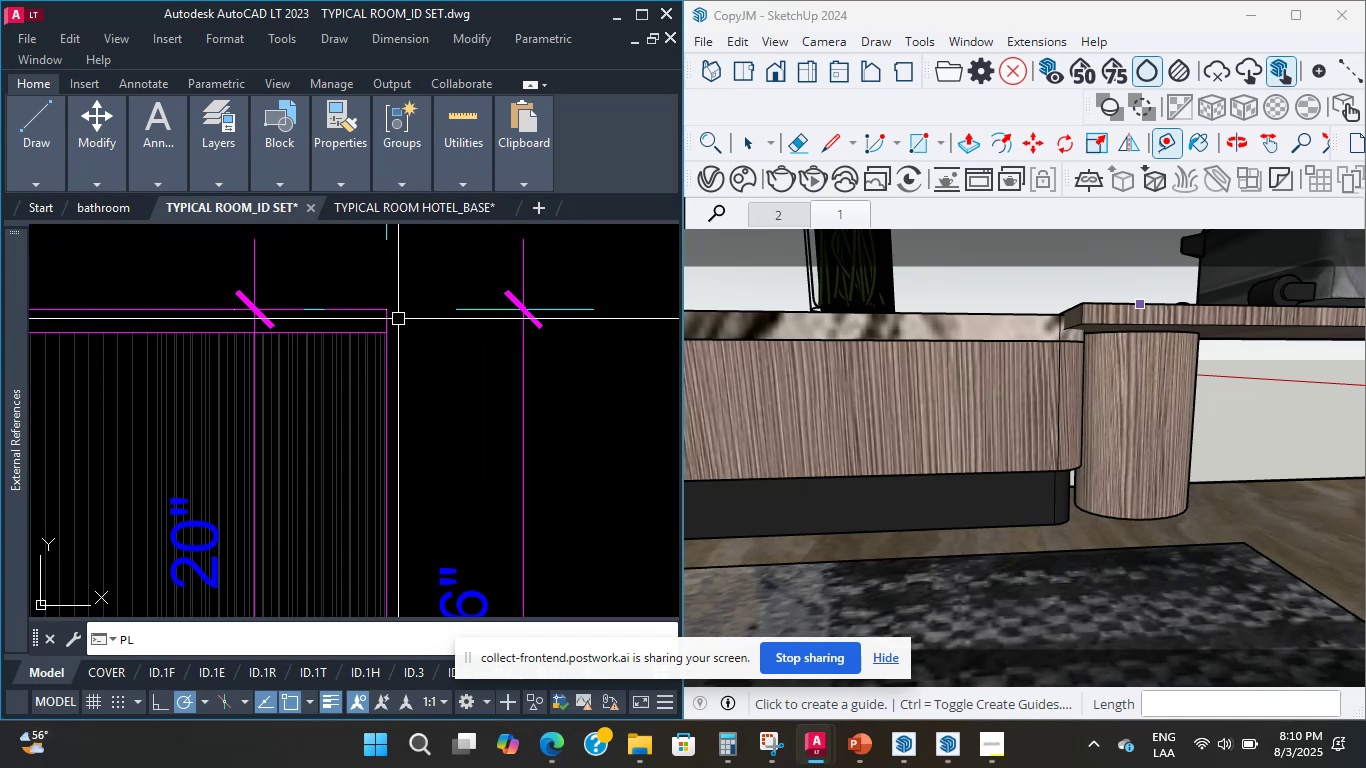 
scroll: coordinate [1065, 403], scroll_direction: down, amount: 28.0
 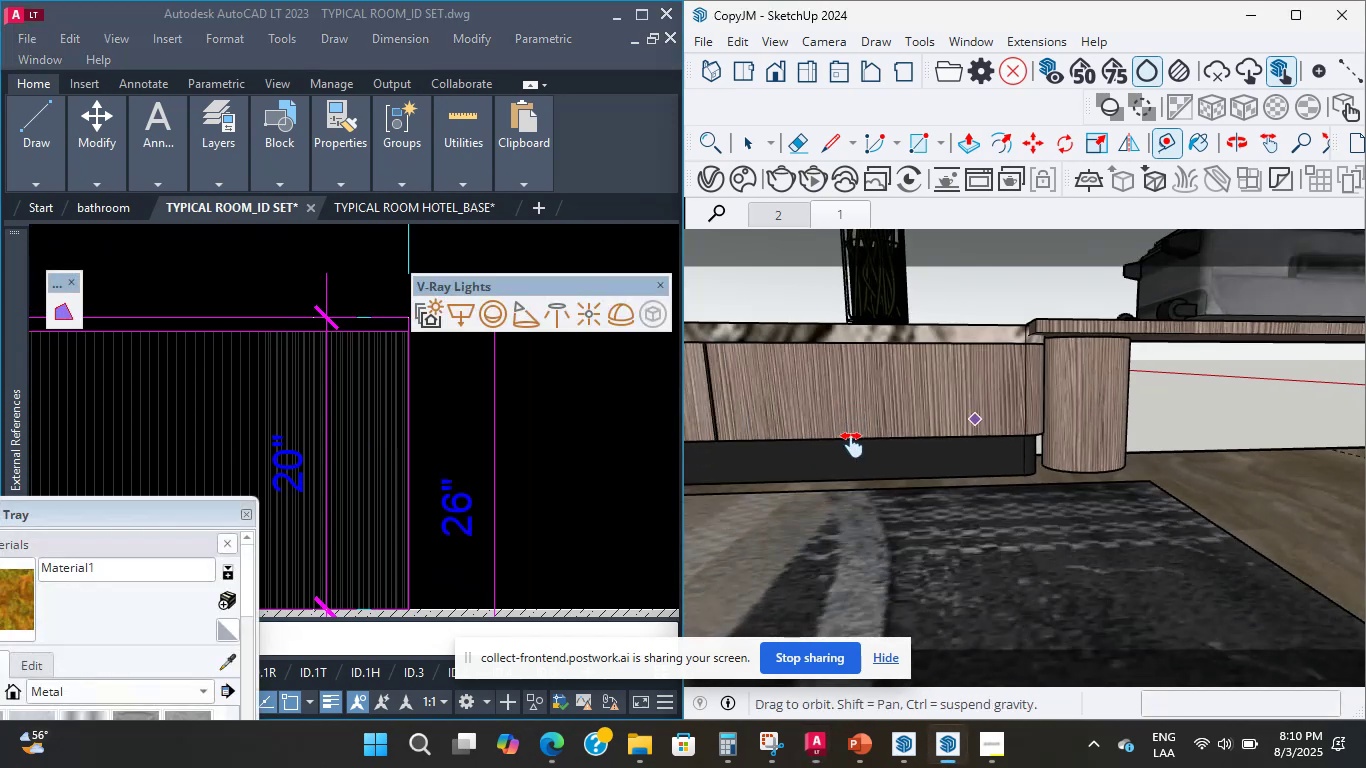 
hold_key(key=ShiftLeft, duration=1.36)
 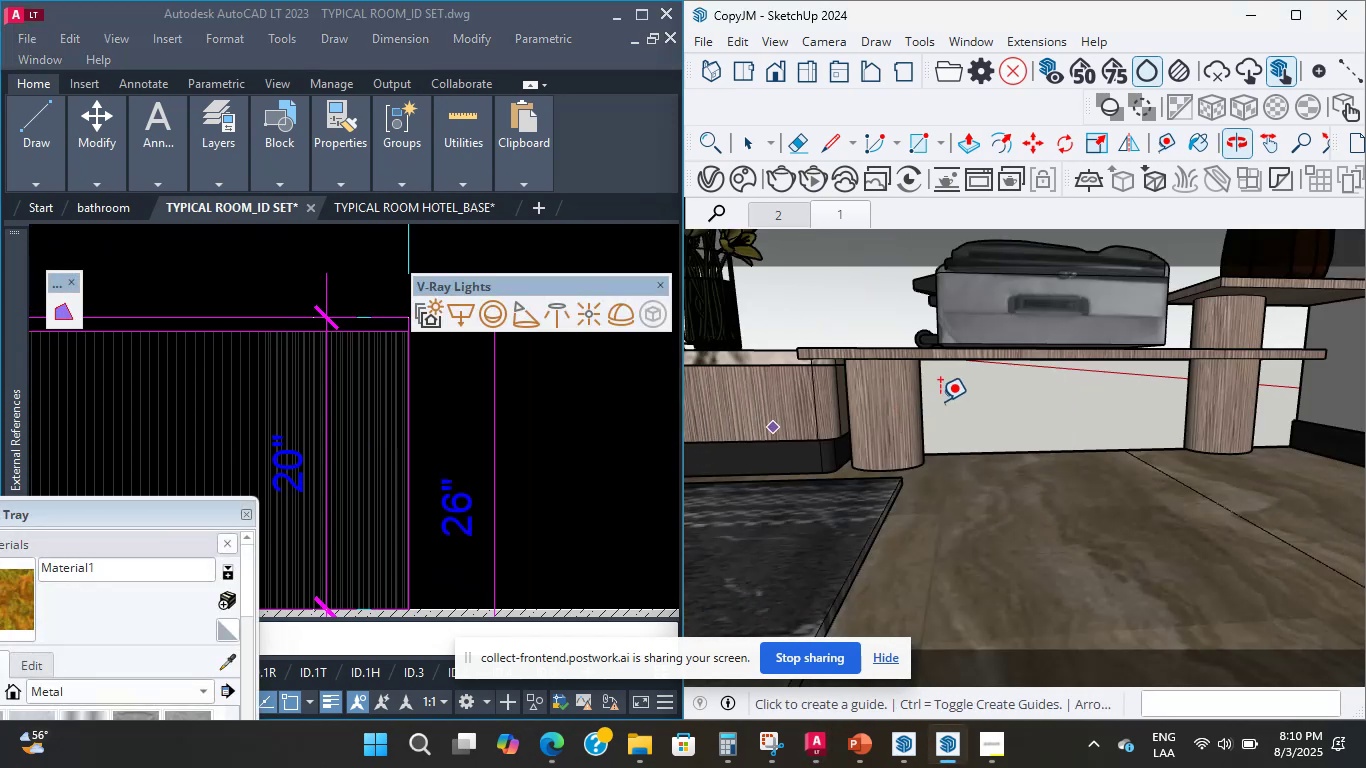 
key(Shift+ShiftLeft)
 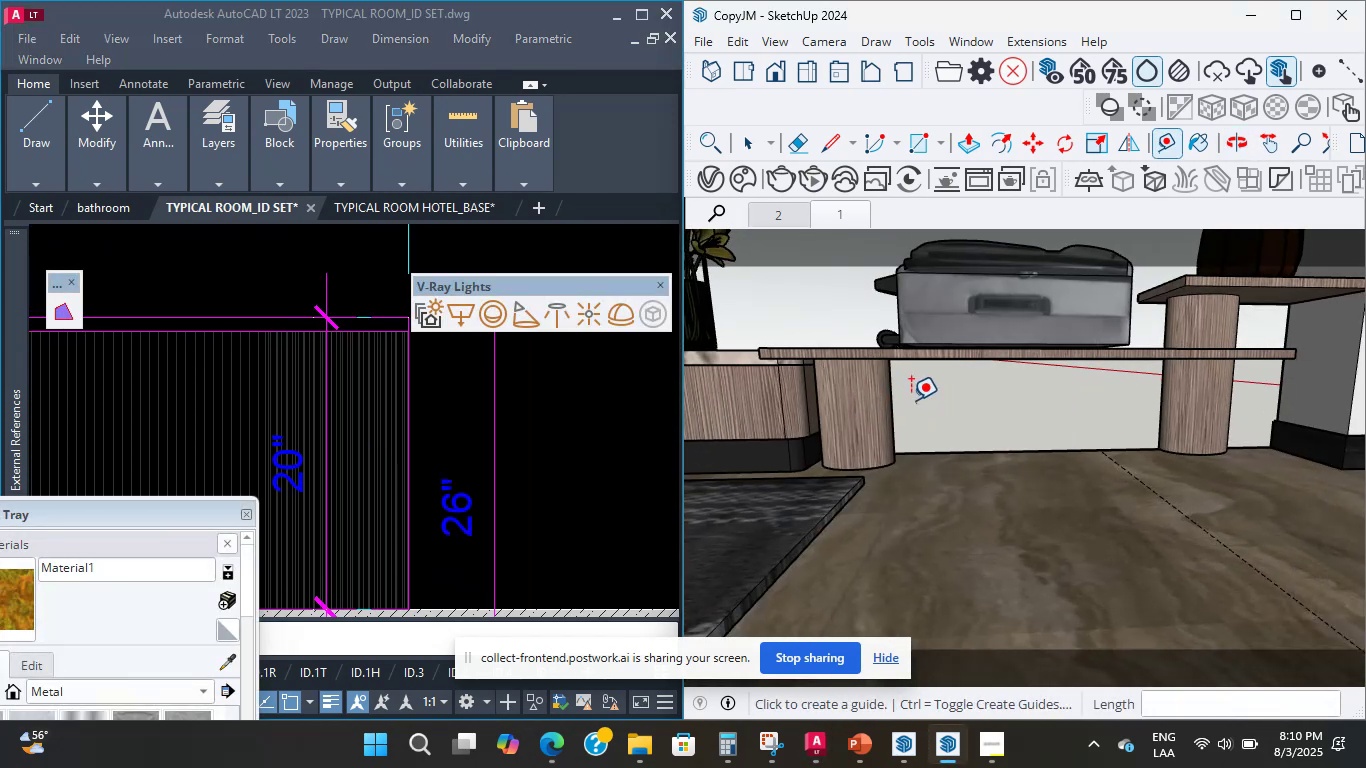 
wait(5.95)
 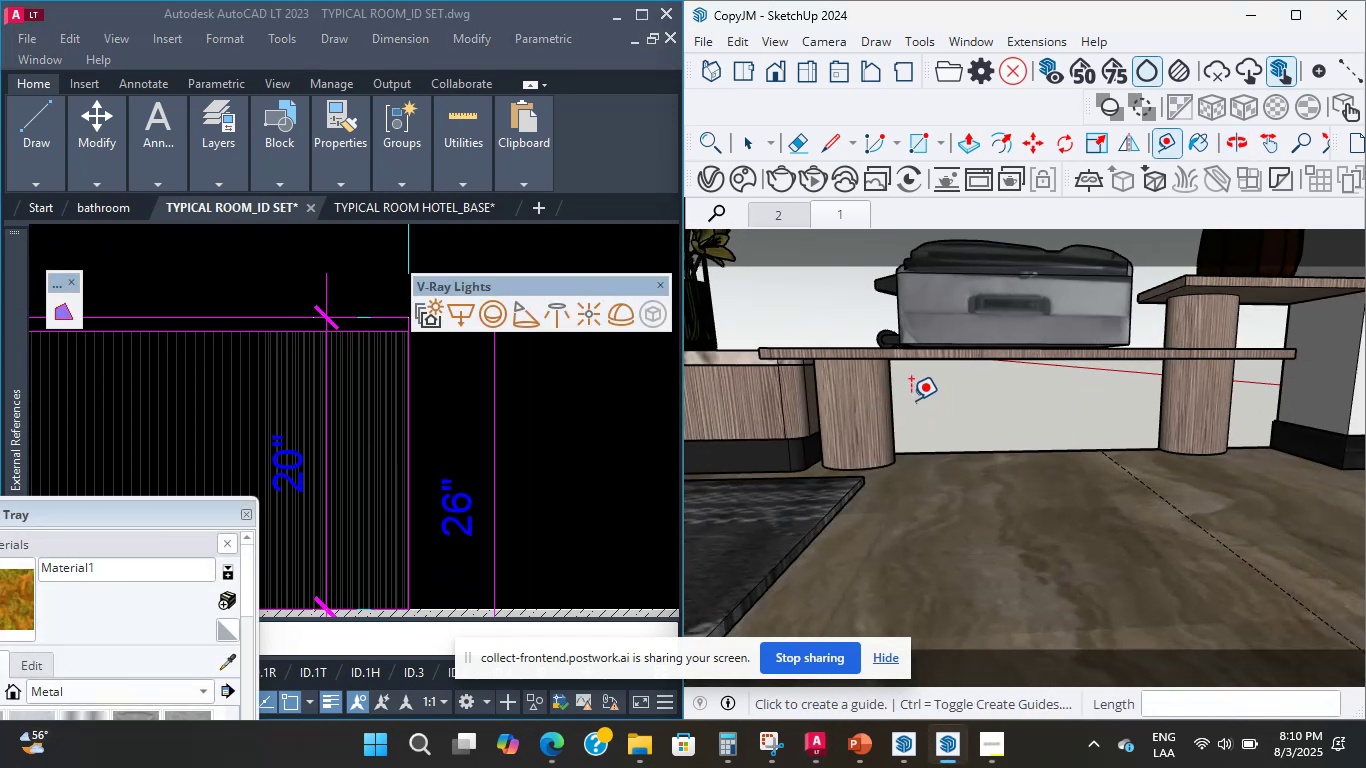 
scroll: coordinate [543, 411], scroll_direction: down, amount: 7.0
 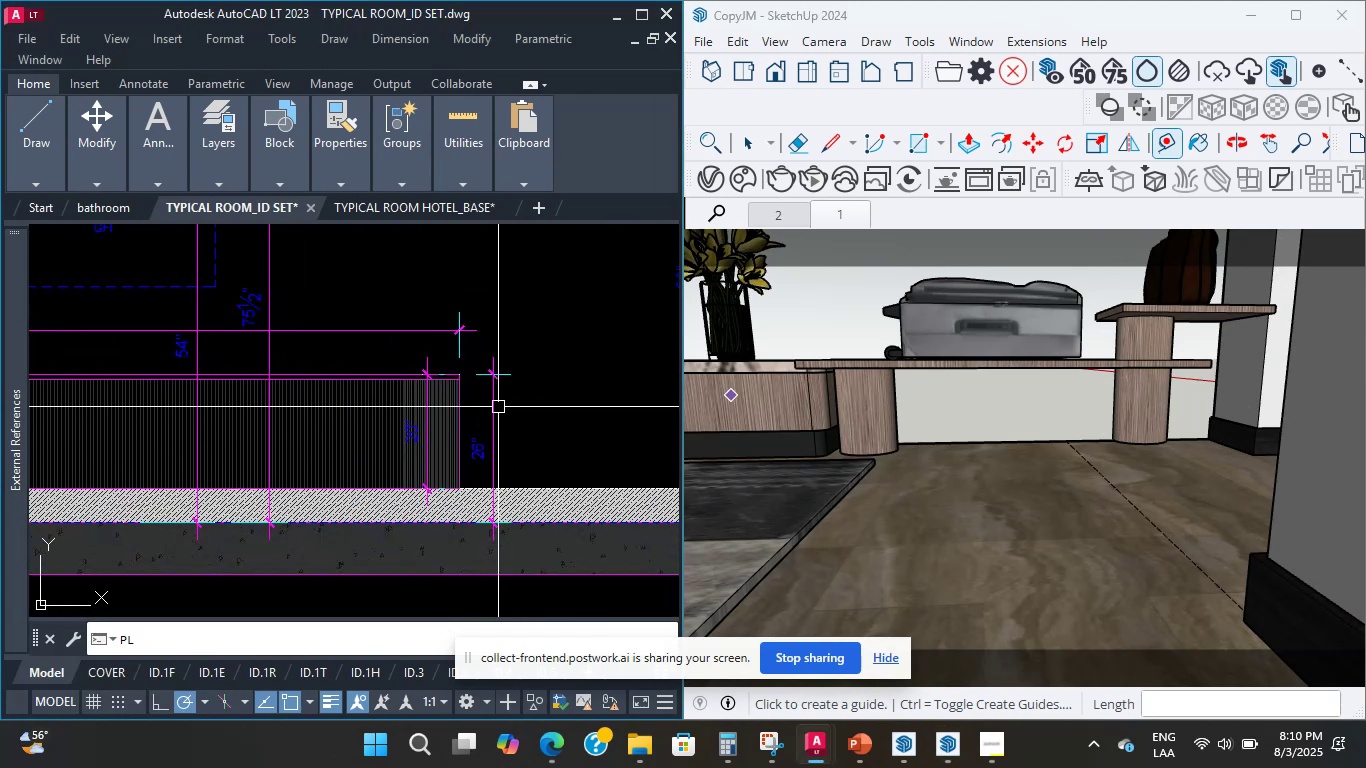 
type(p,)
key(Escape)
type(pl pl )
 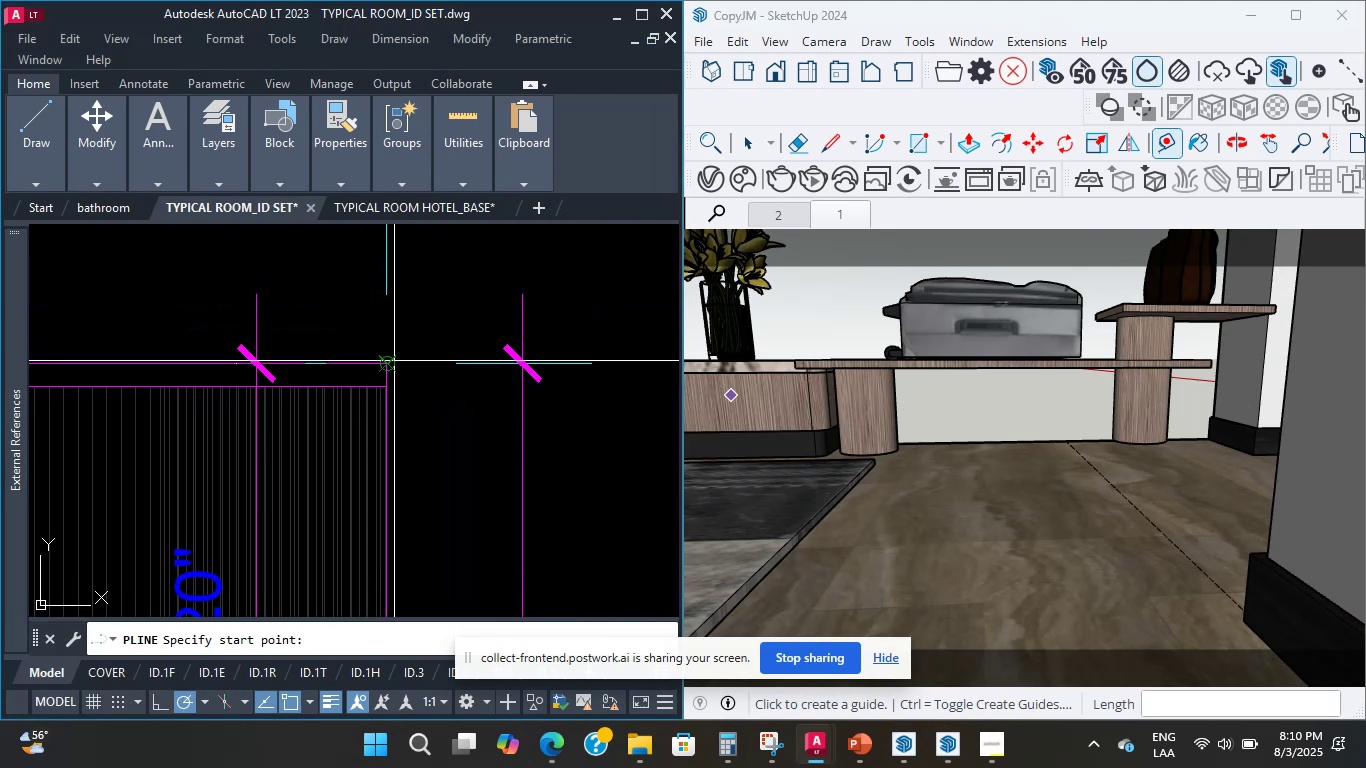 
scroll: coordinate [481, 385], scroll_direction: up, amount: 6.0
 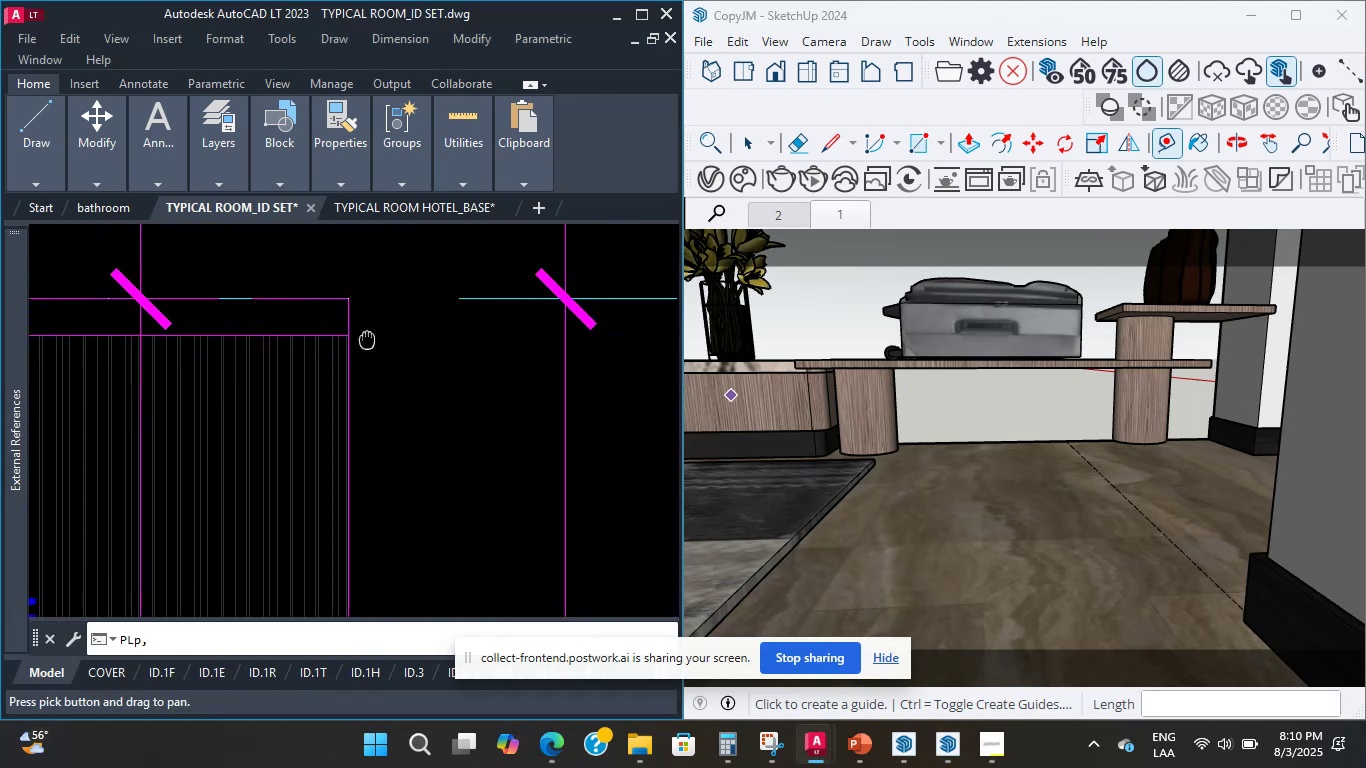 
scroll: coordinate [386, 355], scroll_direction: down, amount: 1.0
 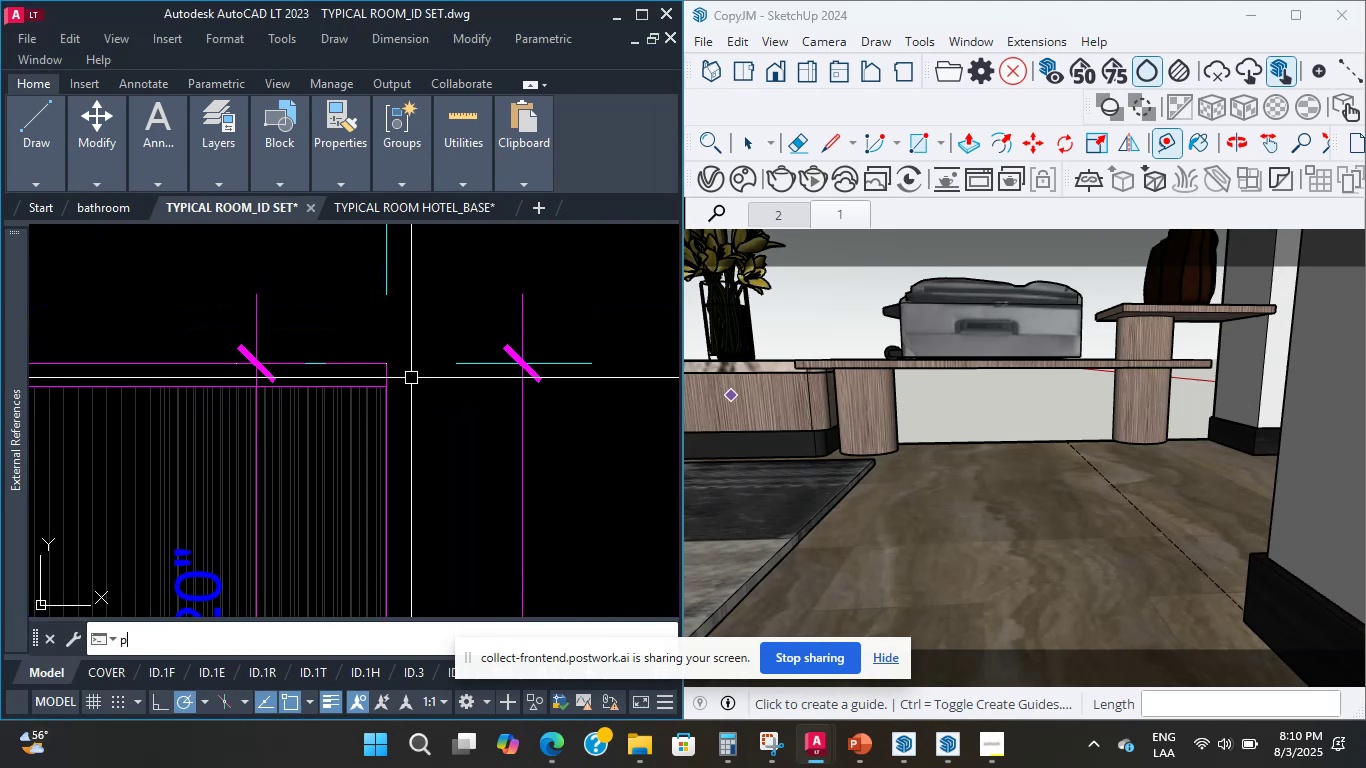 
left_click([394, 361])
 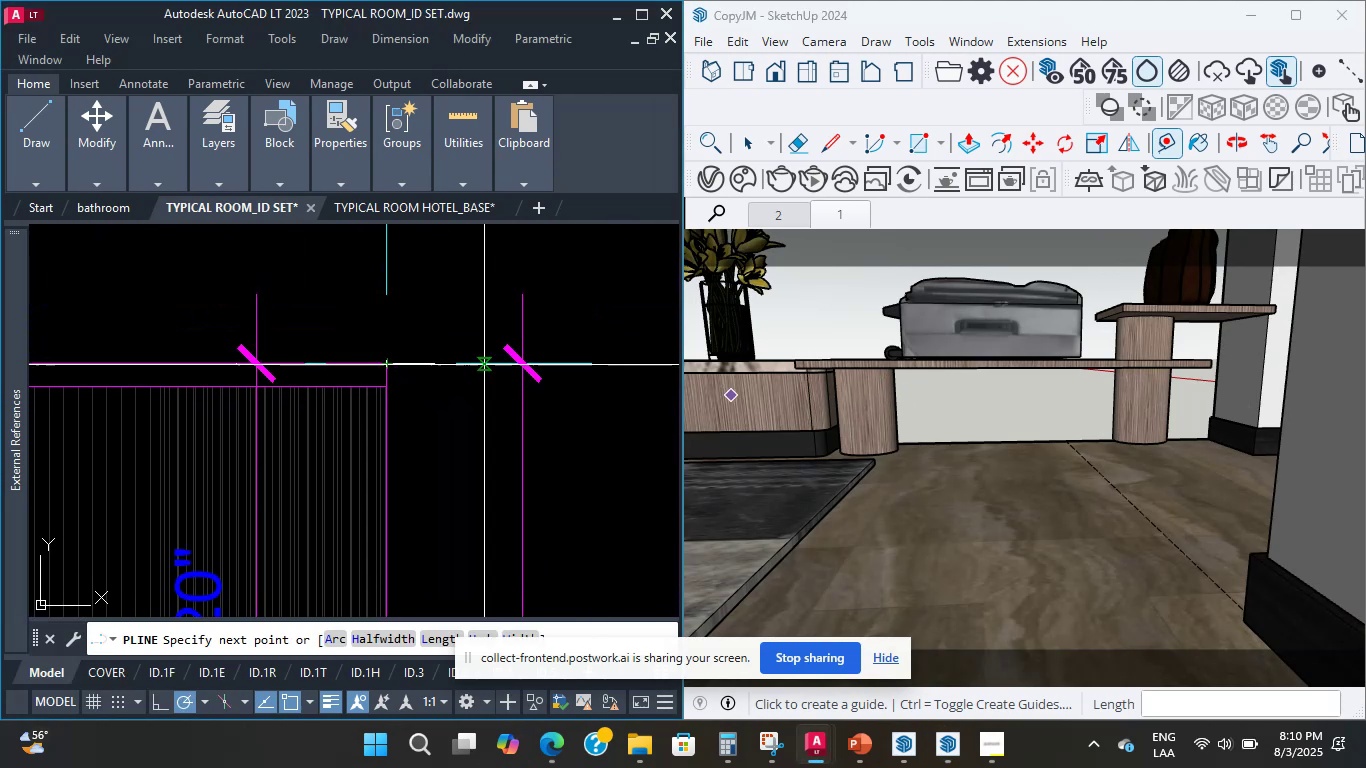 
scroll: coordinate [480, 368], scroll_direction: down, amount: 4.0
 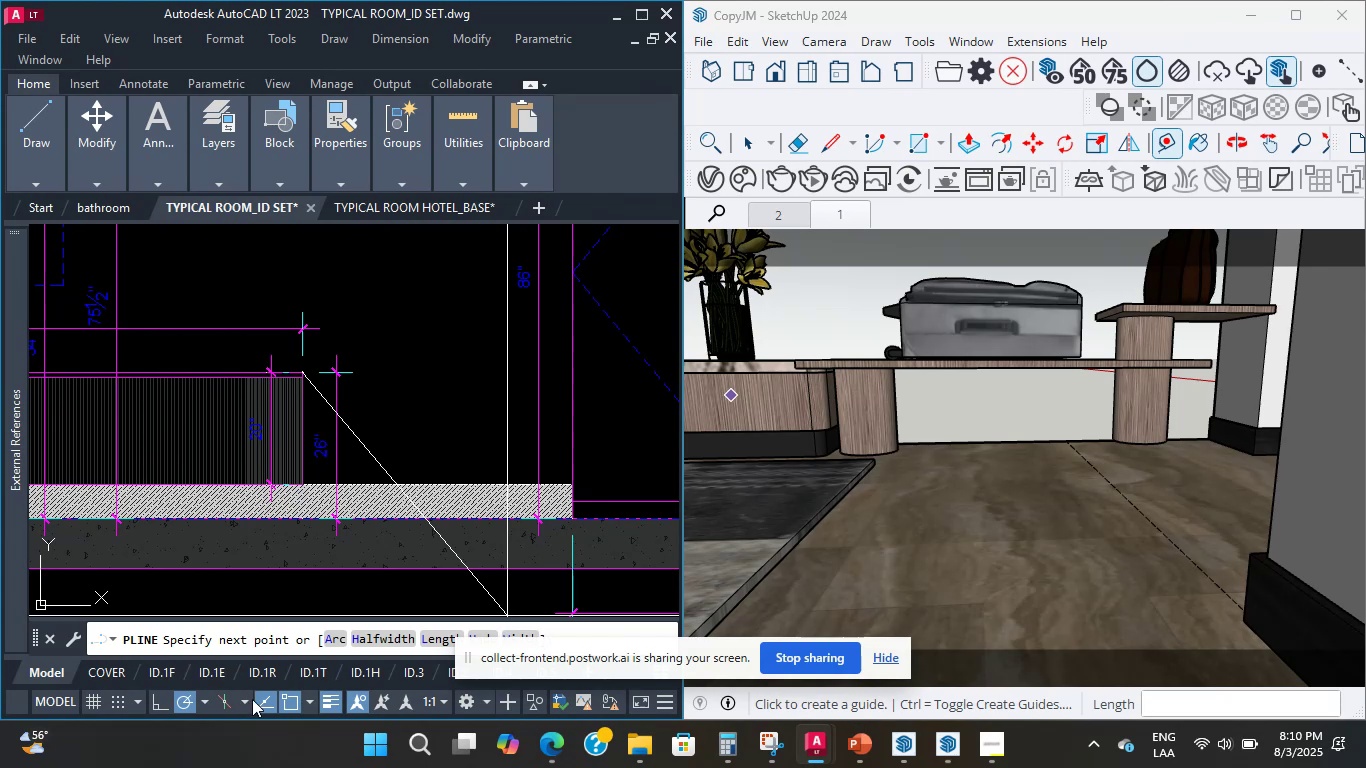 
scroll: coordinate [440, 378], scroll_direction: up, amount: 3.0
 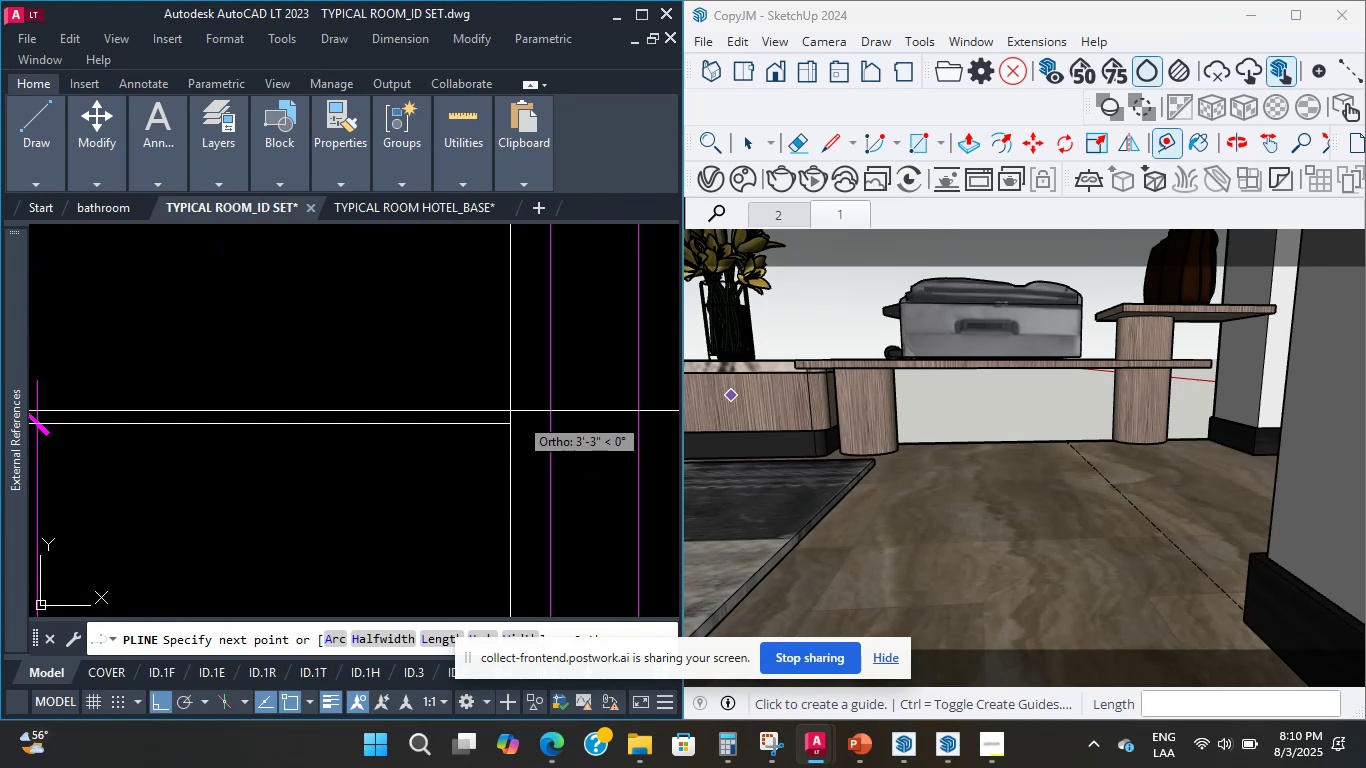 
left_click([550, 421])
 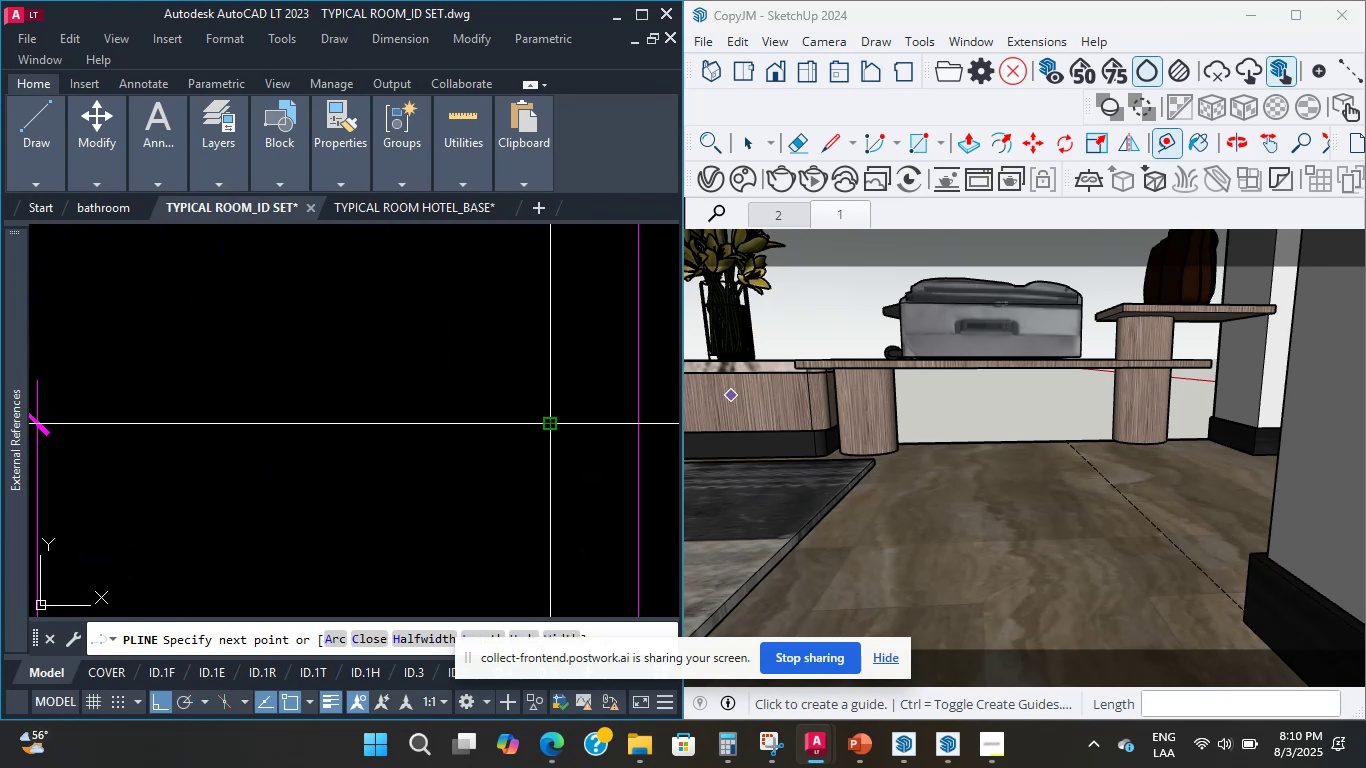 
scroll: coordinate [539, 456], scroll_direction: down, amount: 2.0
 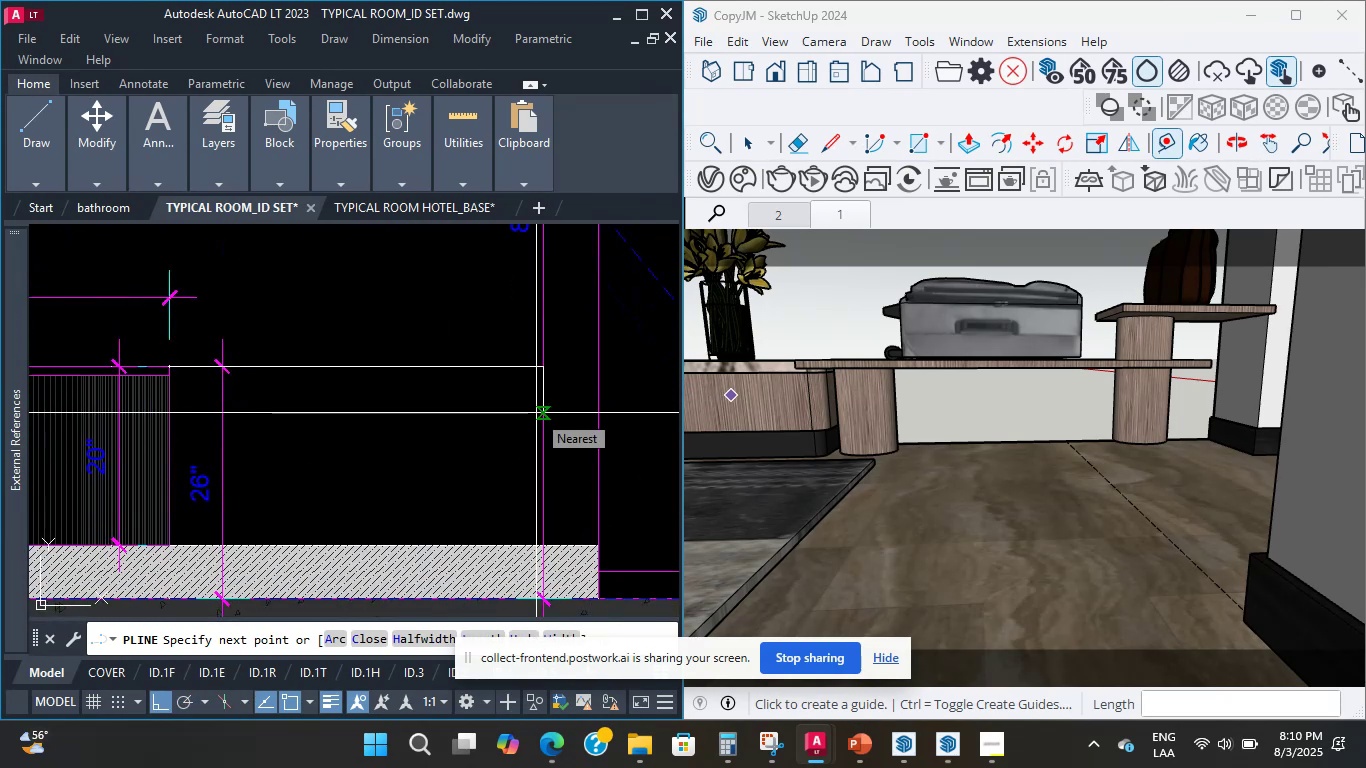 
key(Numpad2)
 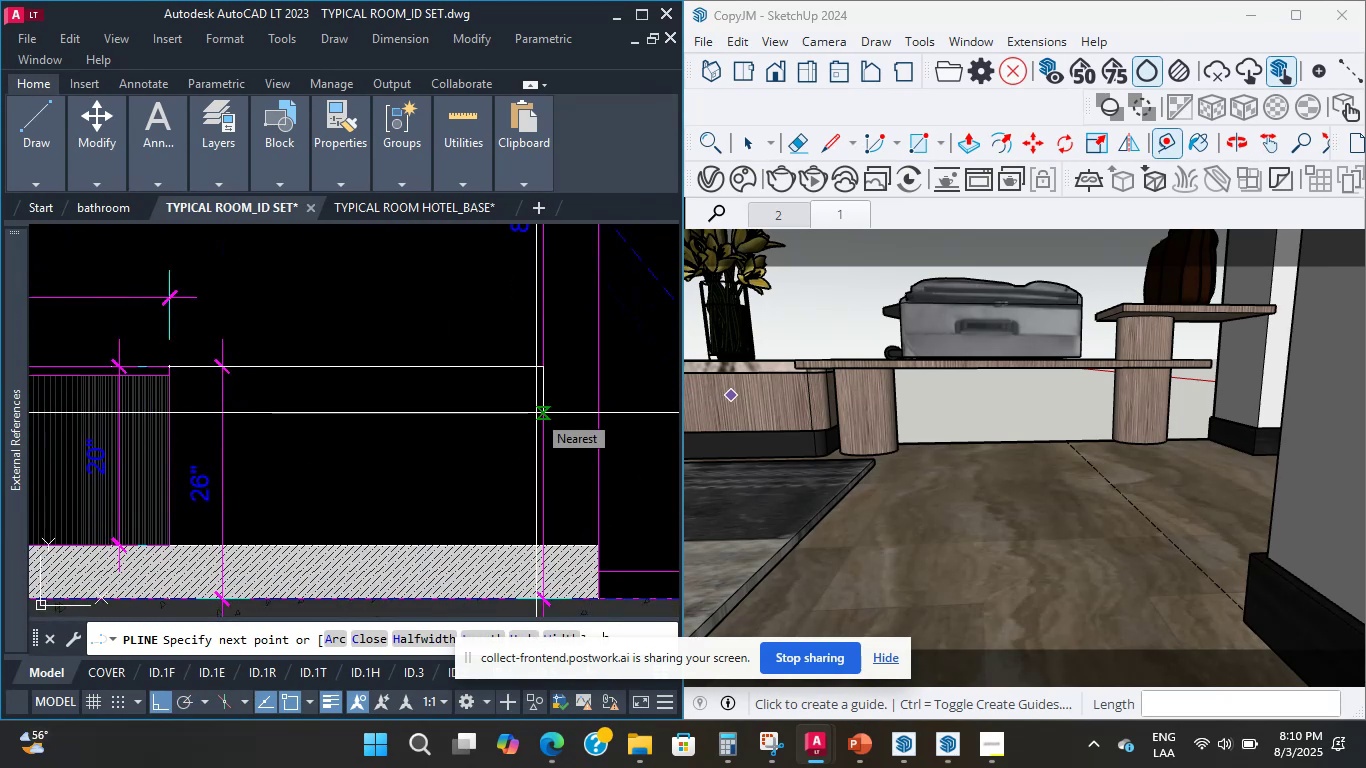 
key(NumpadEnter)
 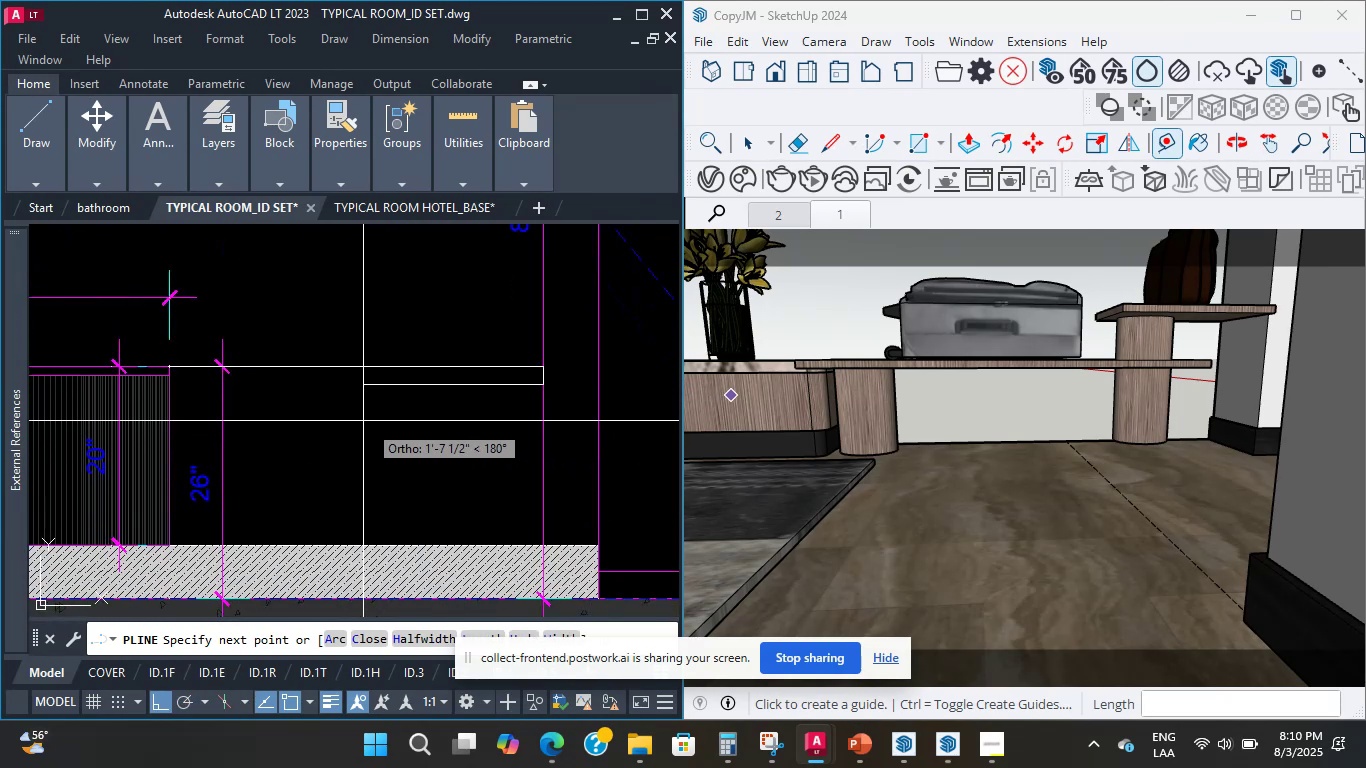 
scroll: coordinate [152, 378], scroll_direction: up, amount: 5.0
 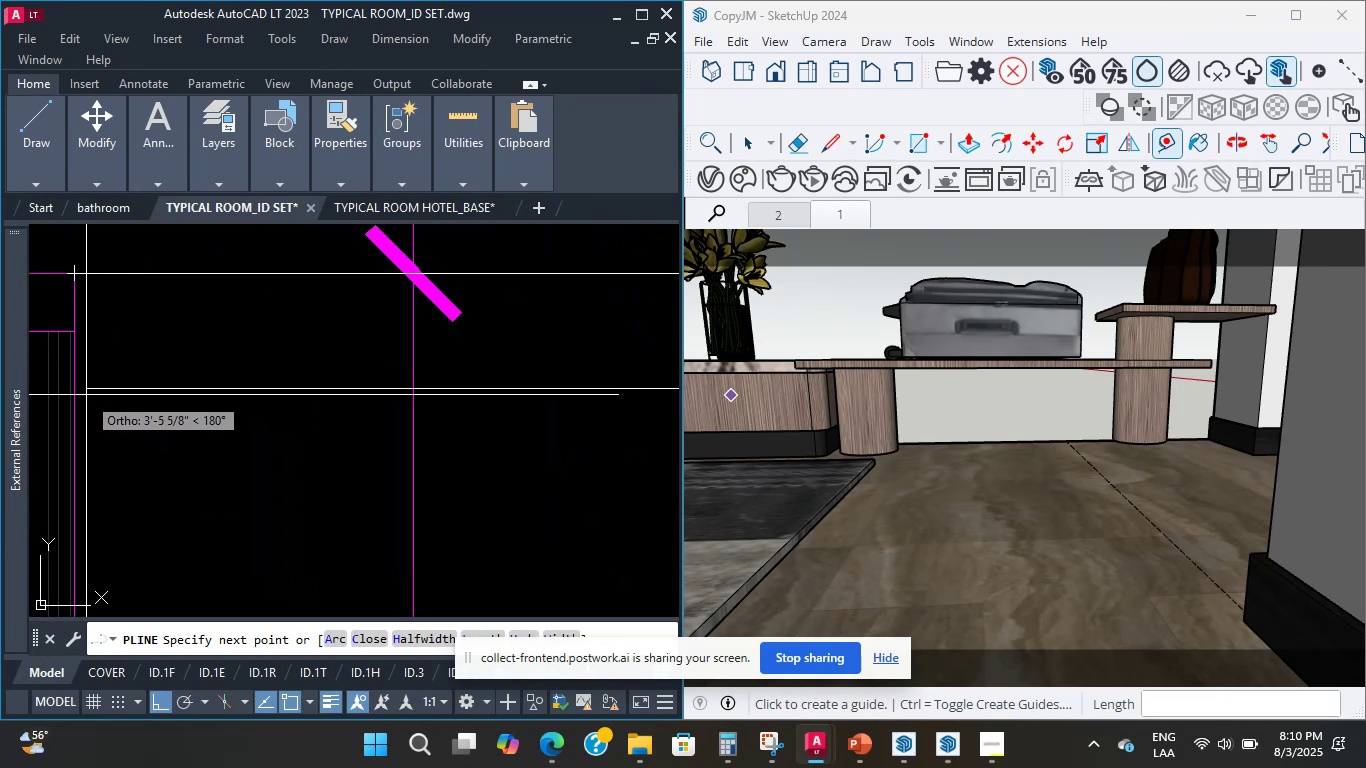 
left_click([78, 393])
 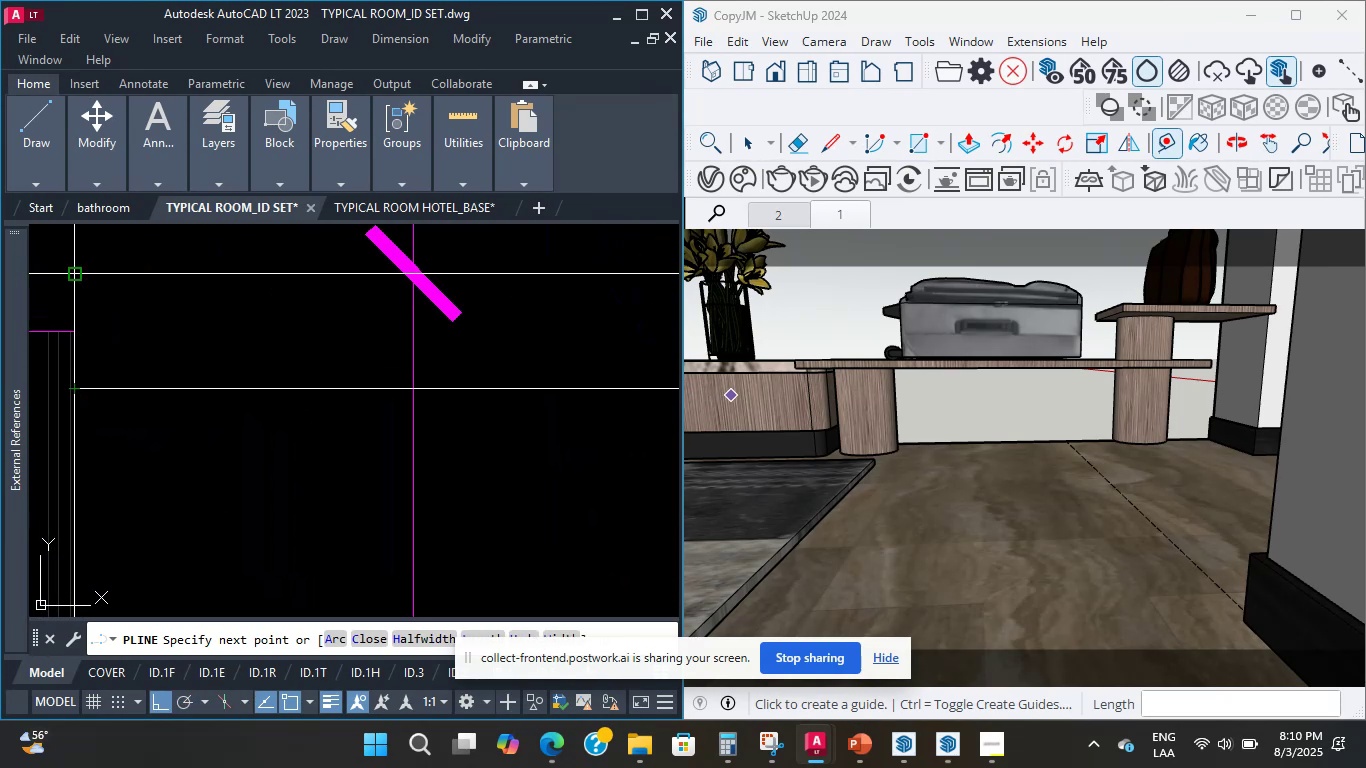 
key(Escape)
 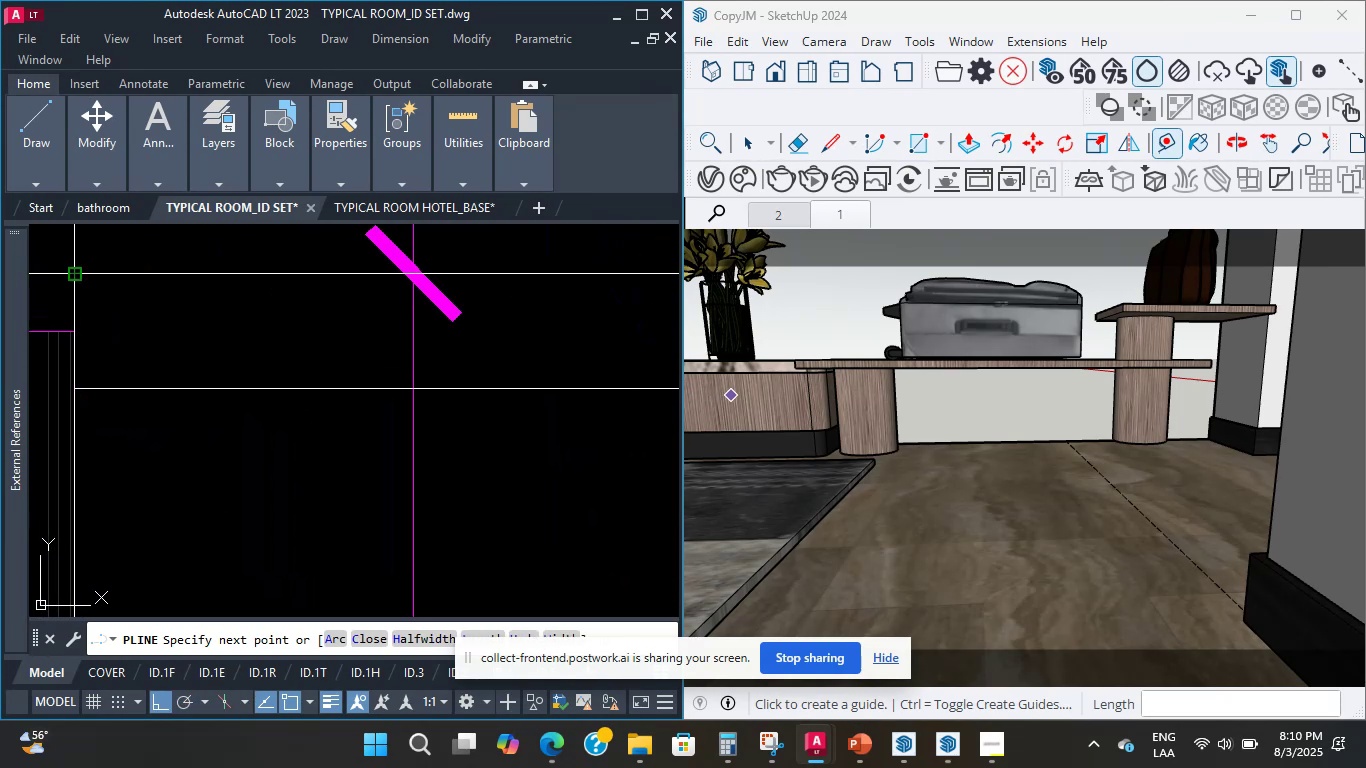 
scroll: coordinate [133, 369], scroll_direction: down, amount: 5.0
 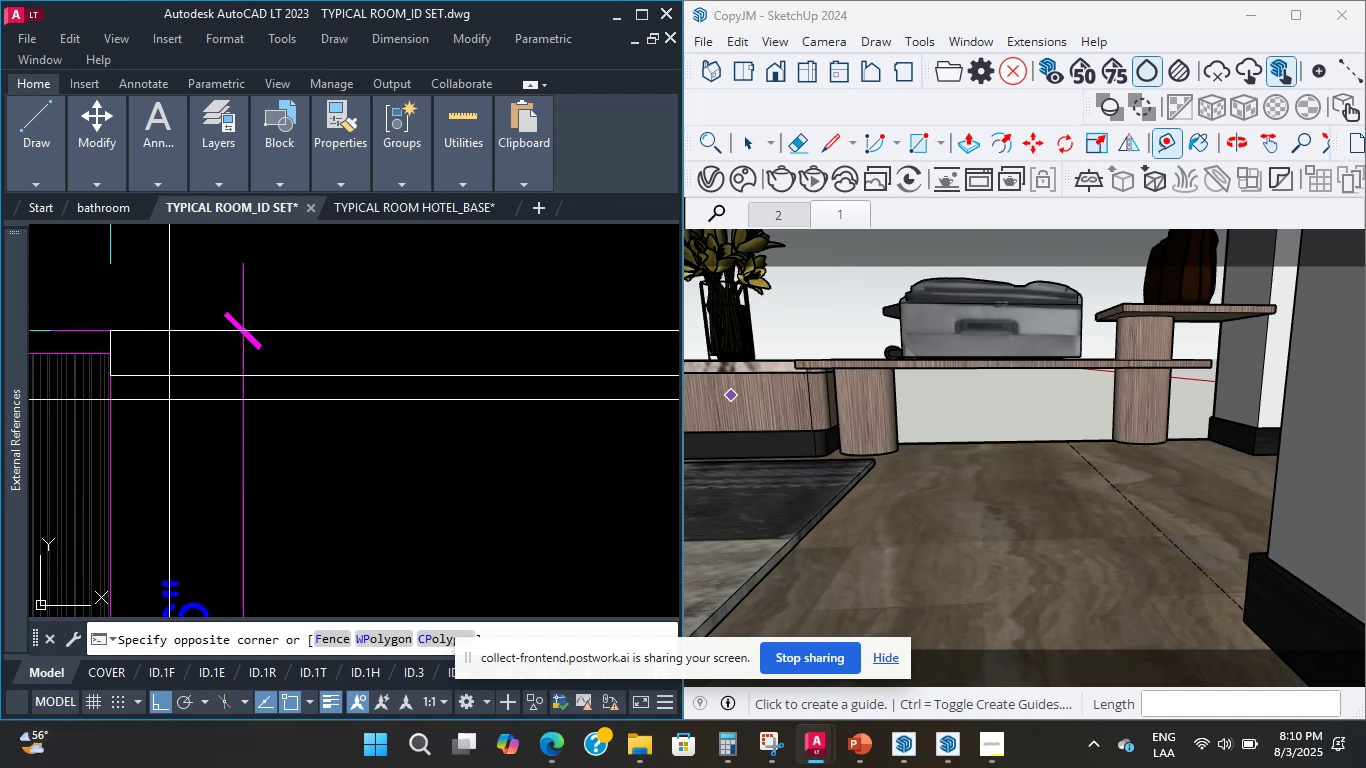 
double_click([129, 330])
 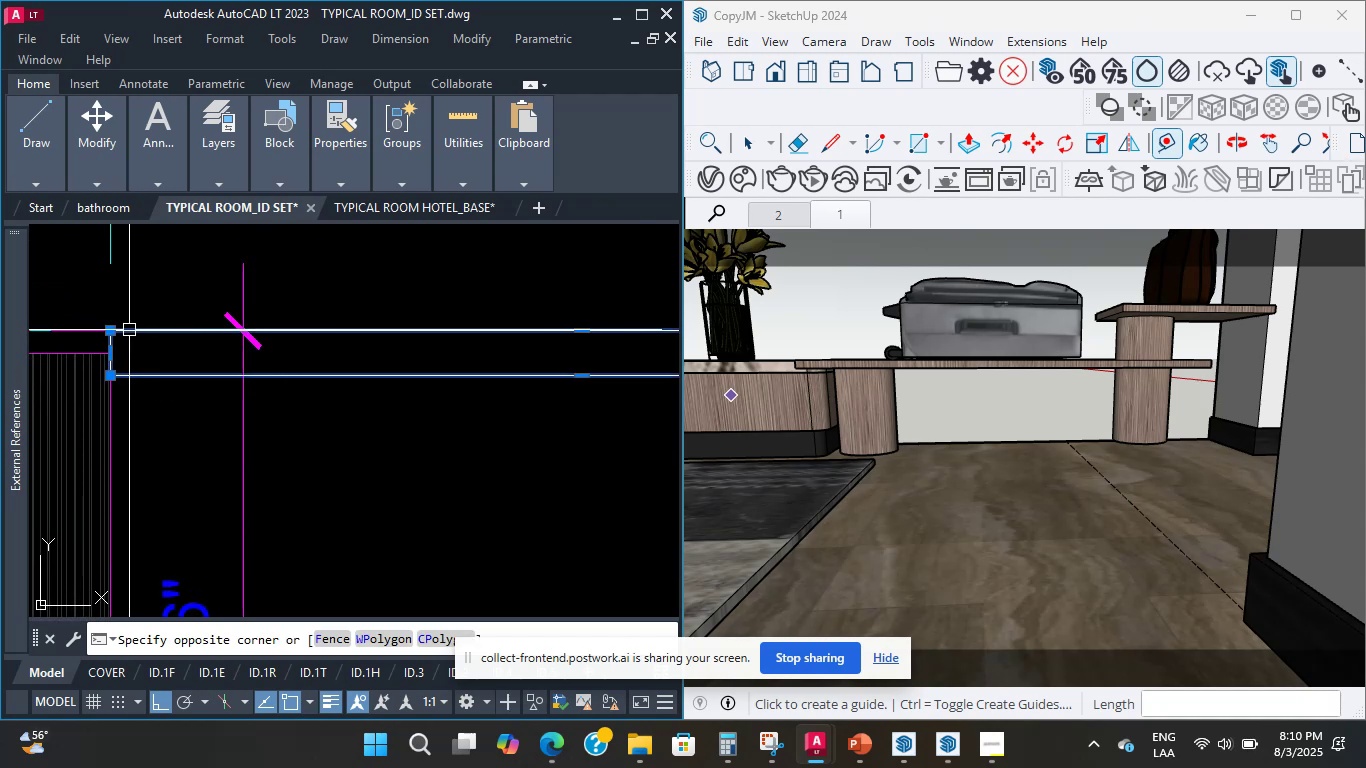 
scroll: coordinate [186, 384], scroll_direction: down, amount: 4.0
 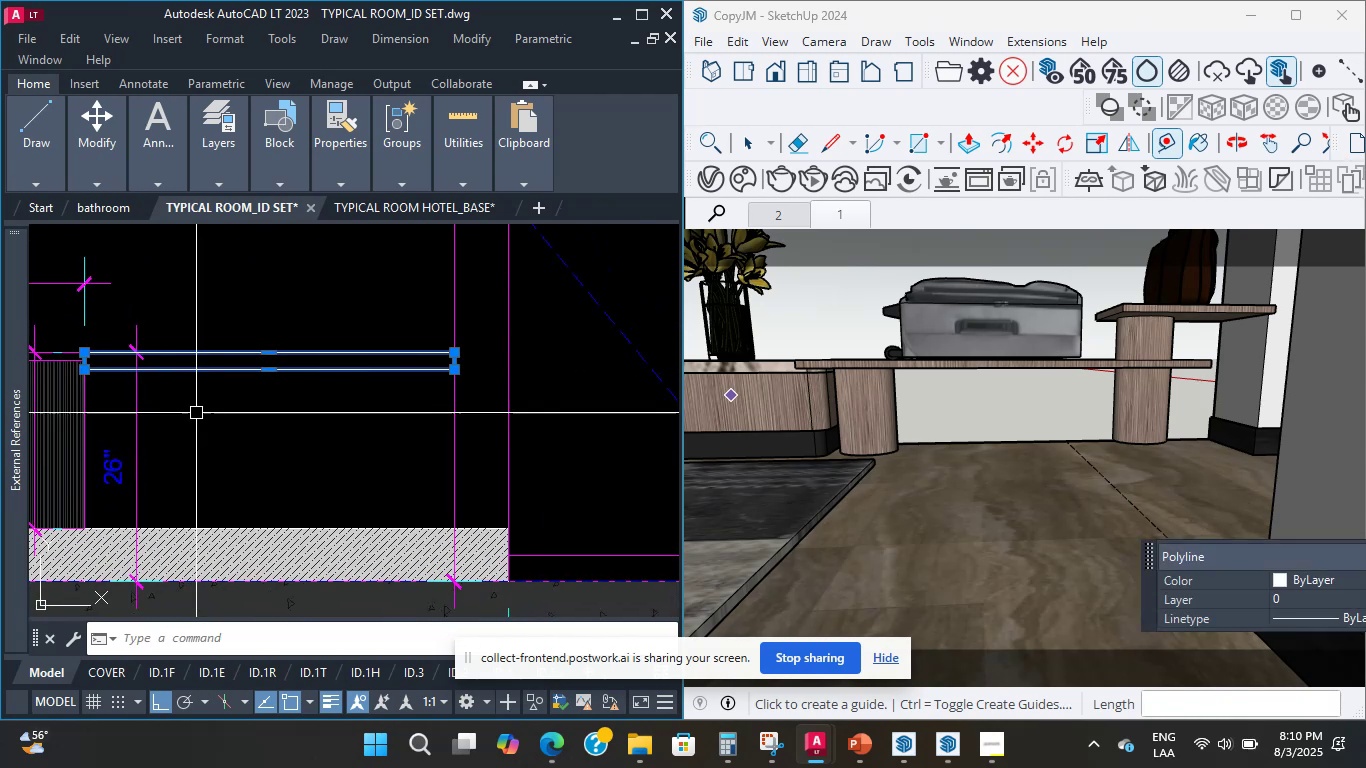 
right_click([239, 415])
 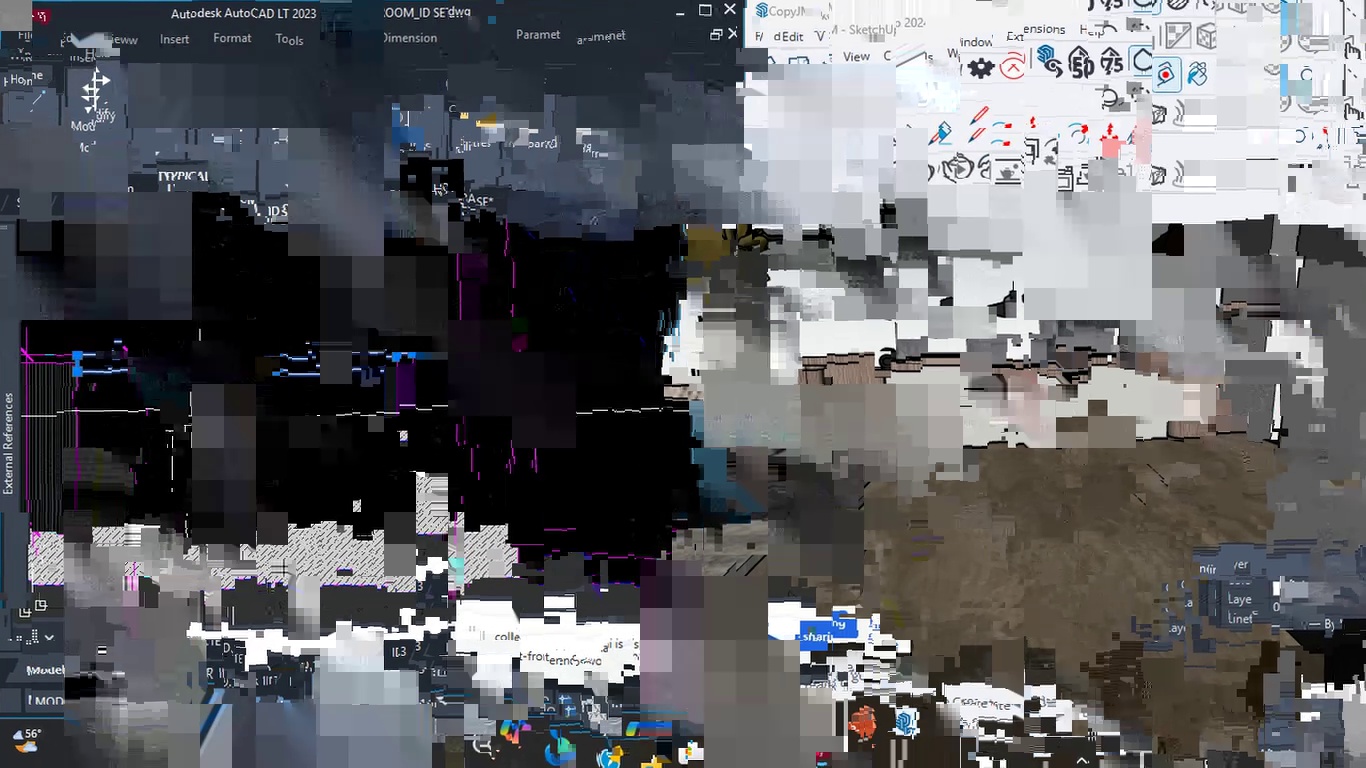 
left_click([339, 446])
 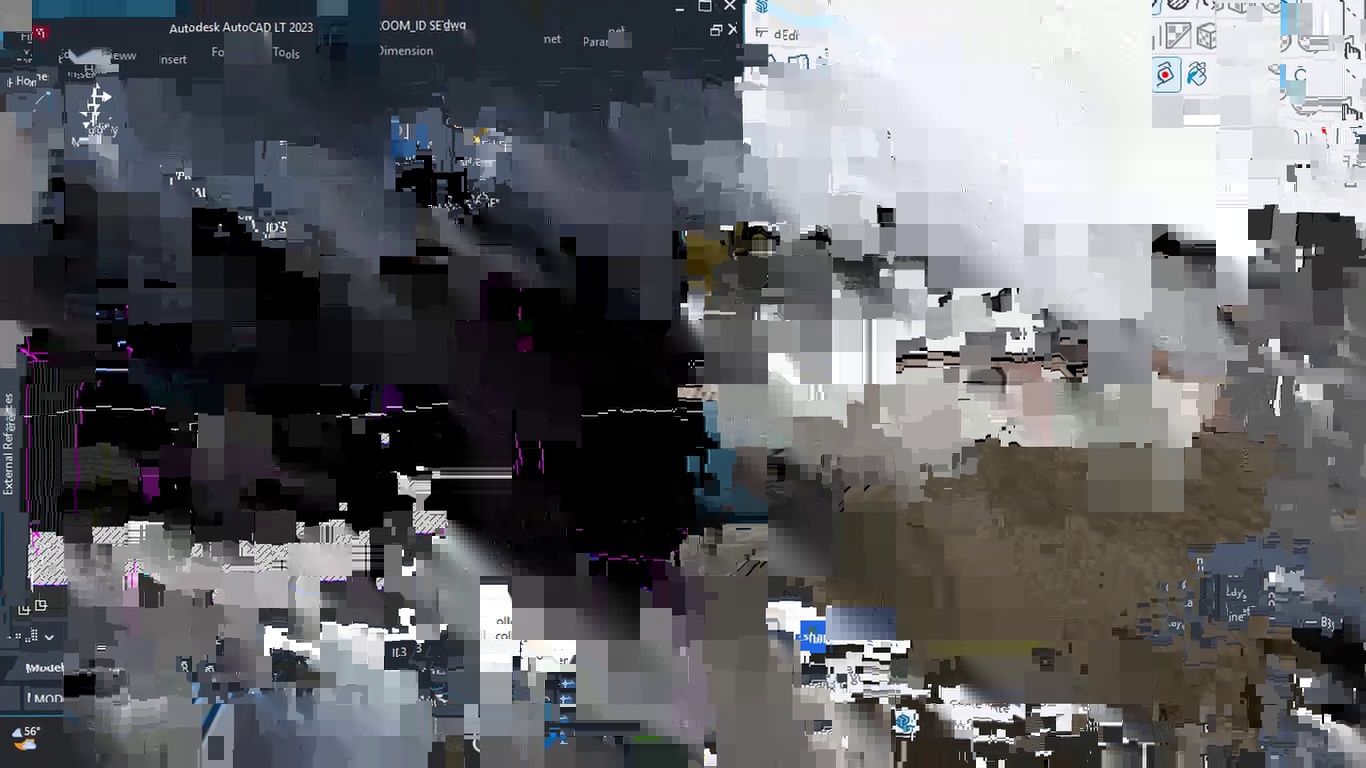 
left_click([456, 464])
 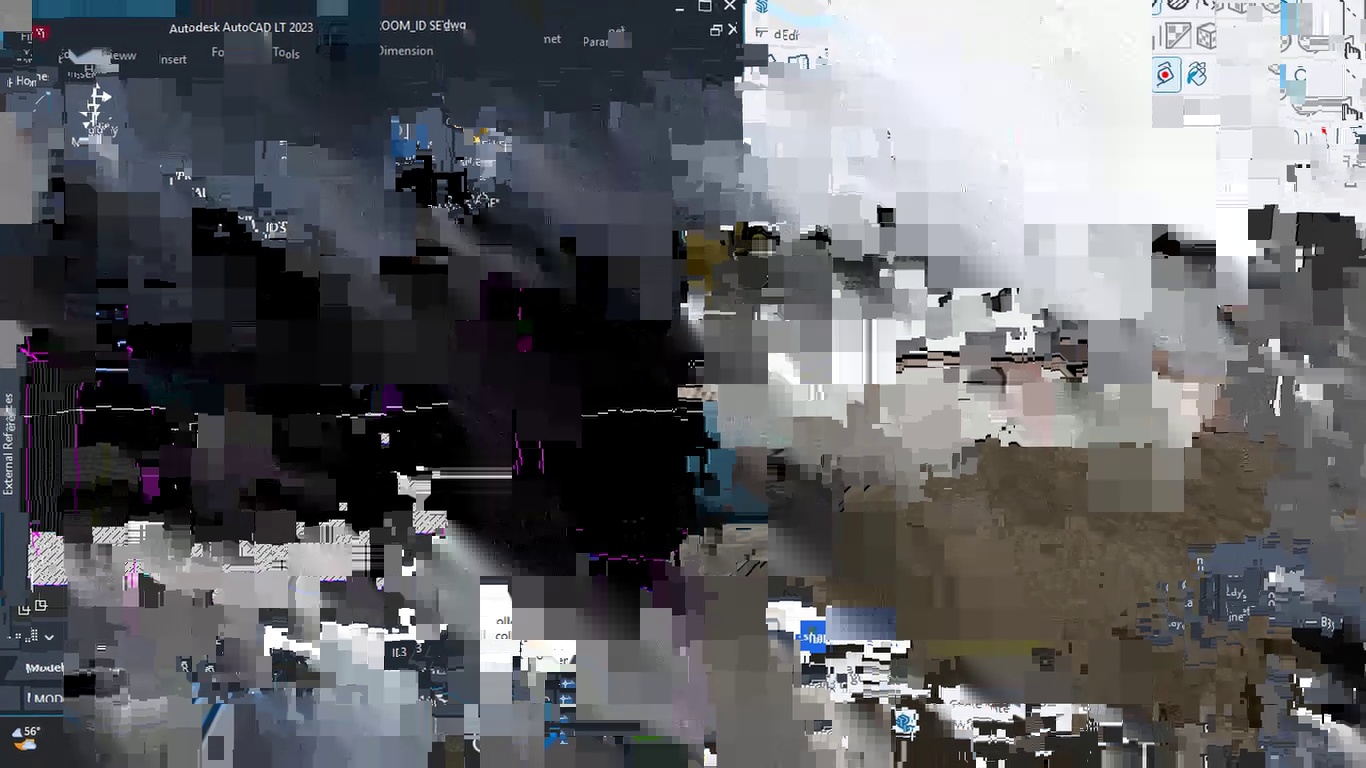 
key(Escape)
 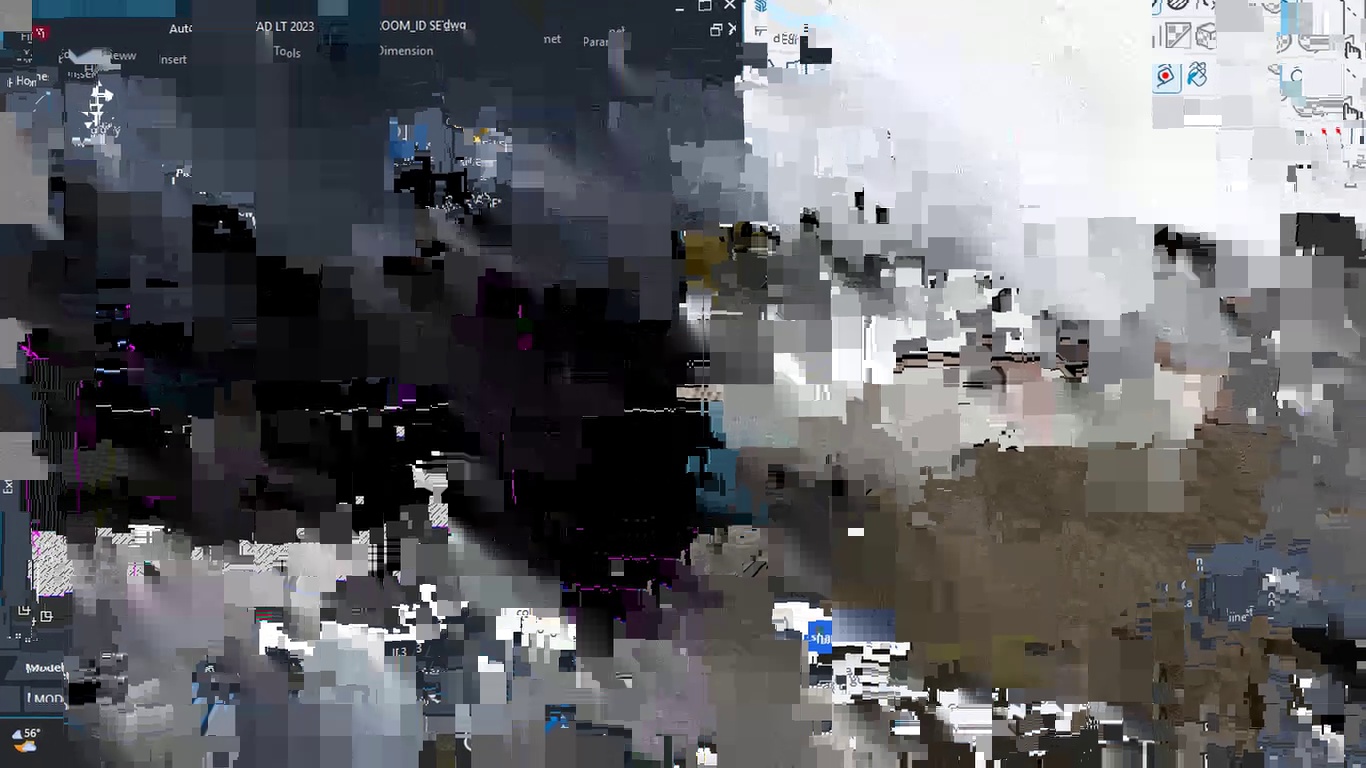 
scroll: coordinate [345, 363], scroll_direction: down, amount: 1.0
 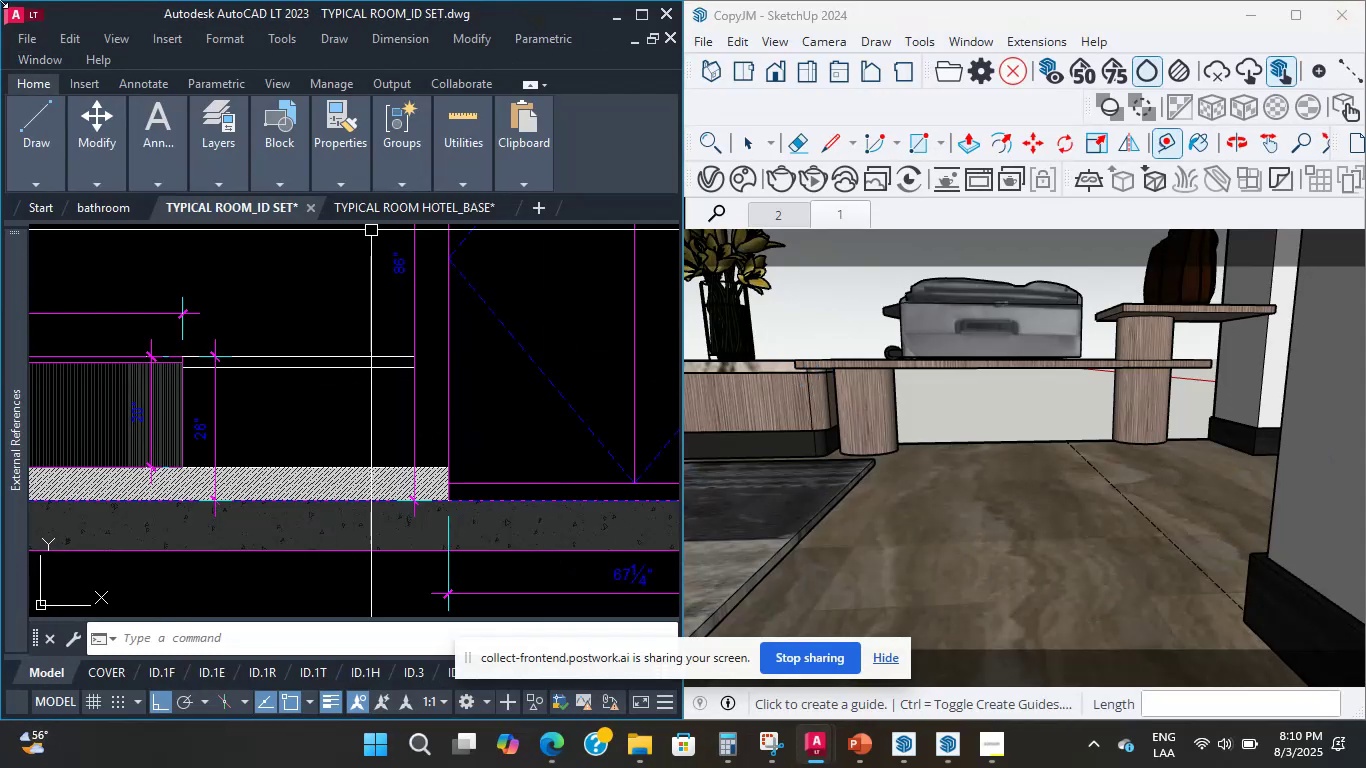 
wait(8.44)
 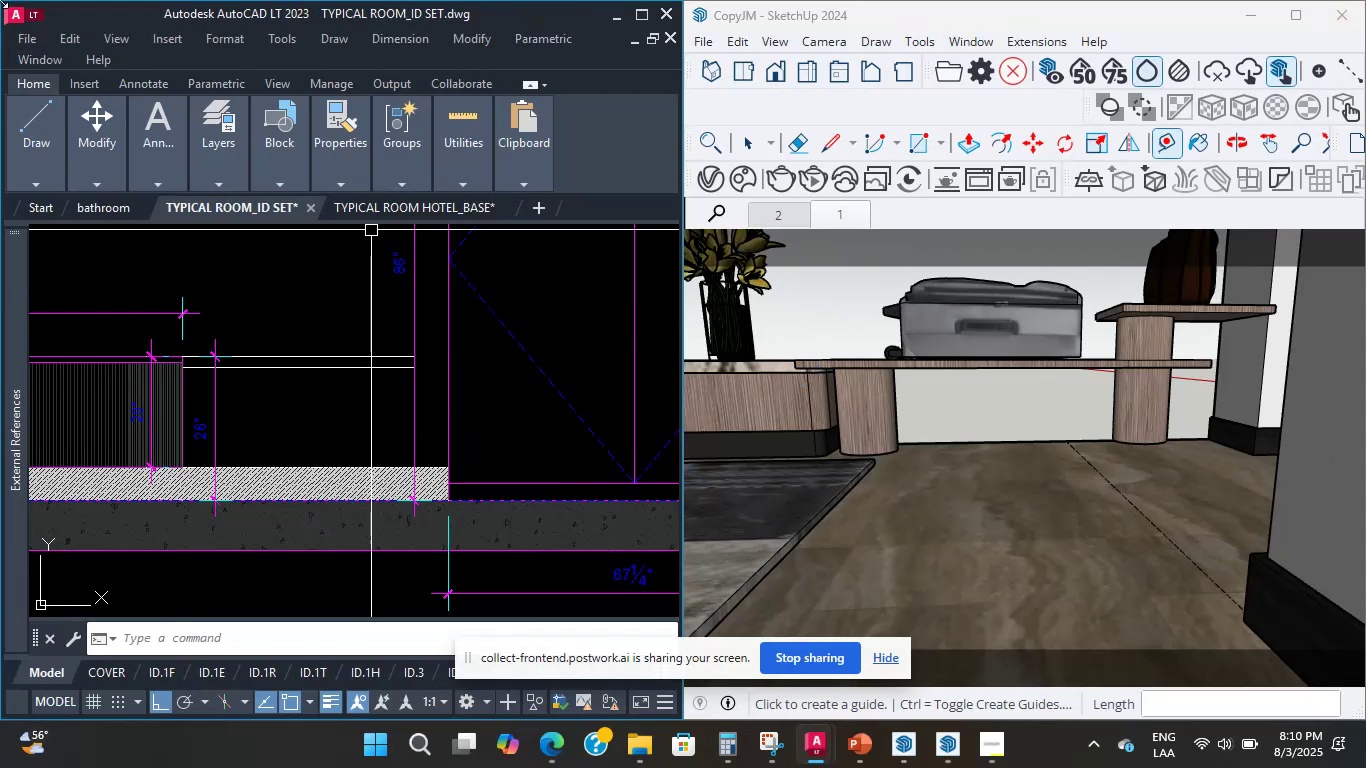 
double_click([326, 389])
 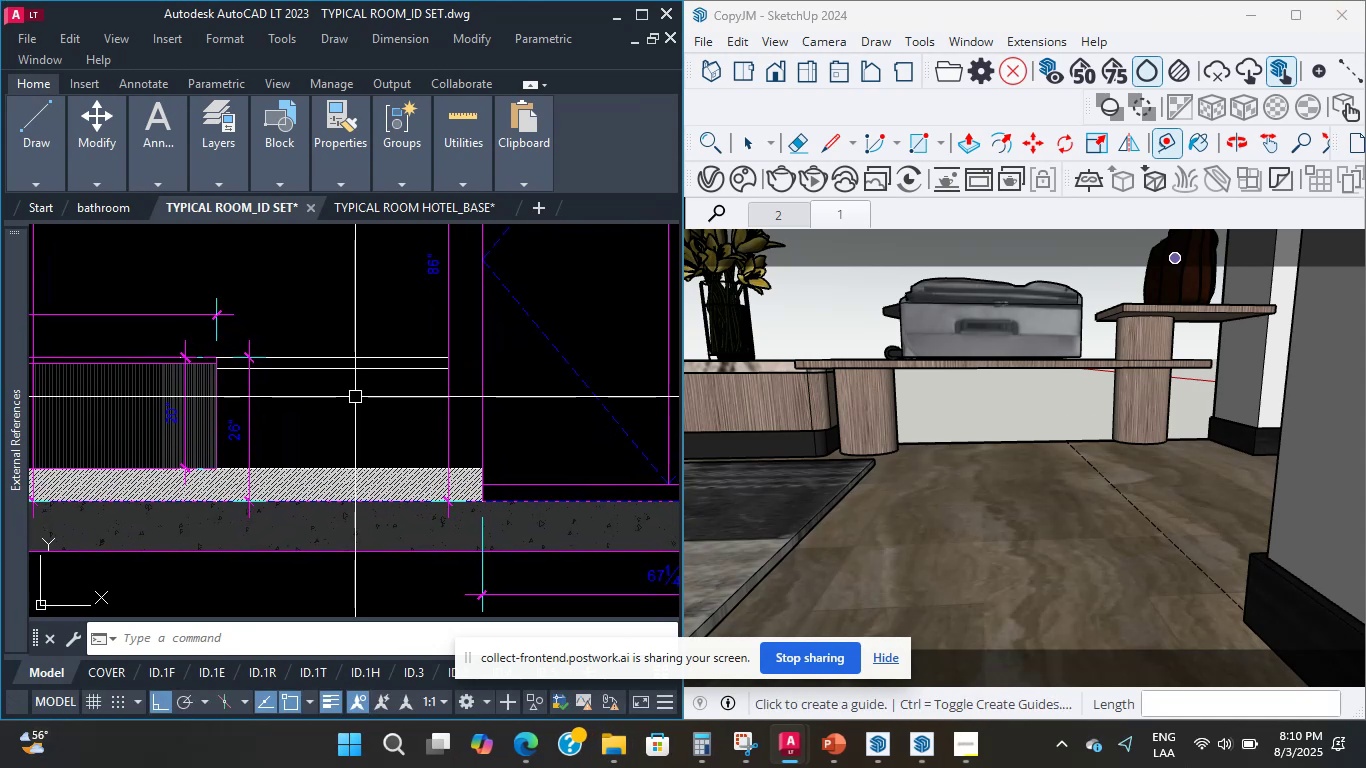 
scroll: coordinate [386, 423], scroll_direction: up, amount: 2.0
 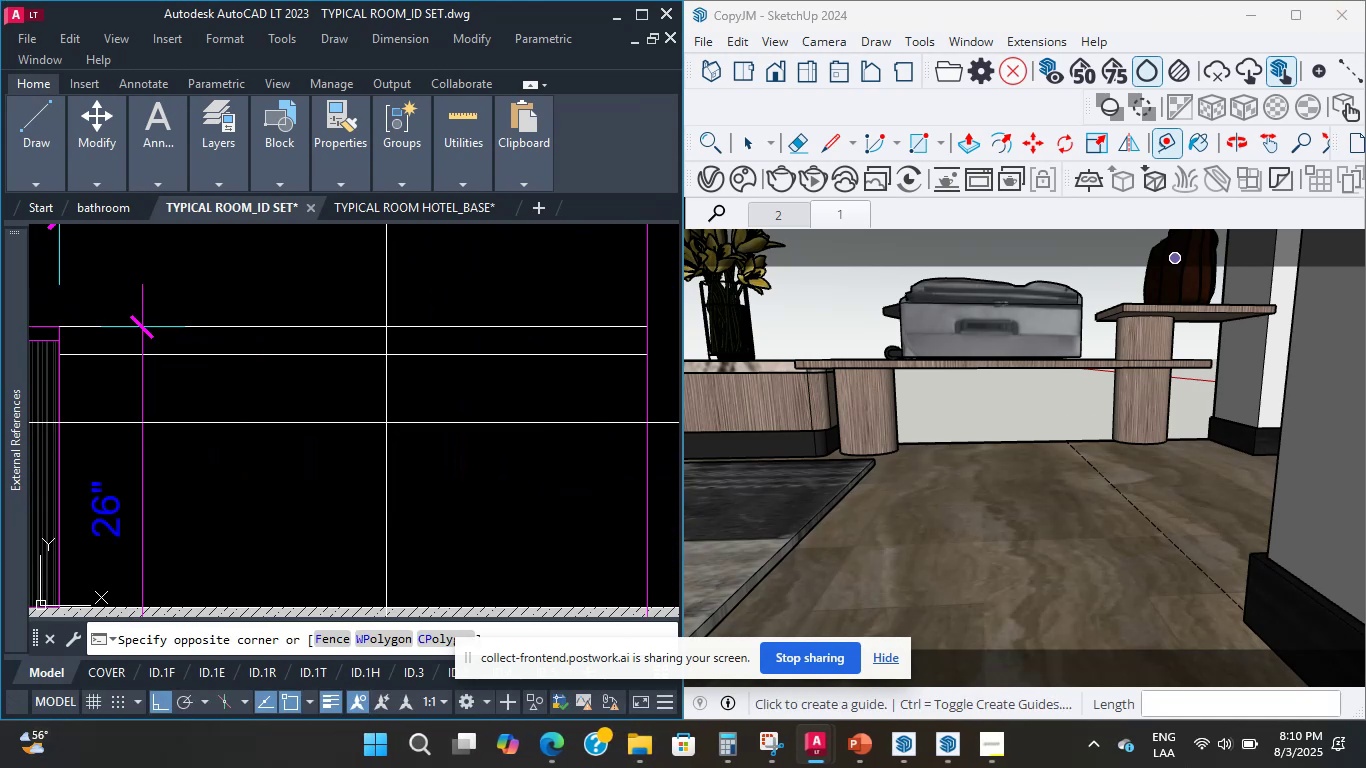 
double_click([342, 350])
 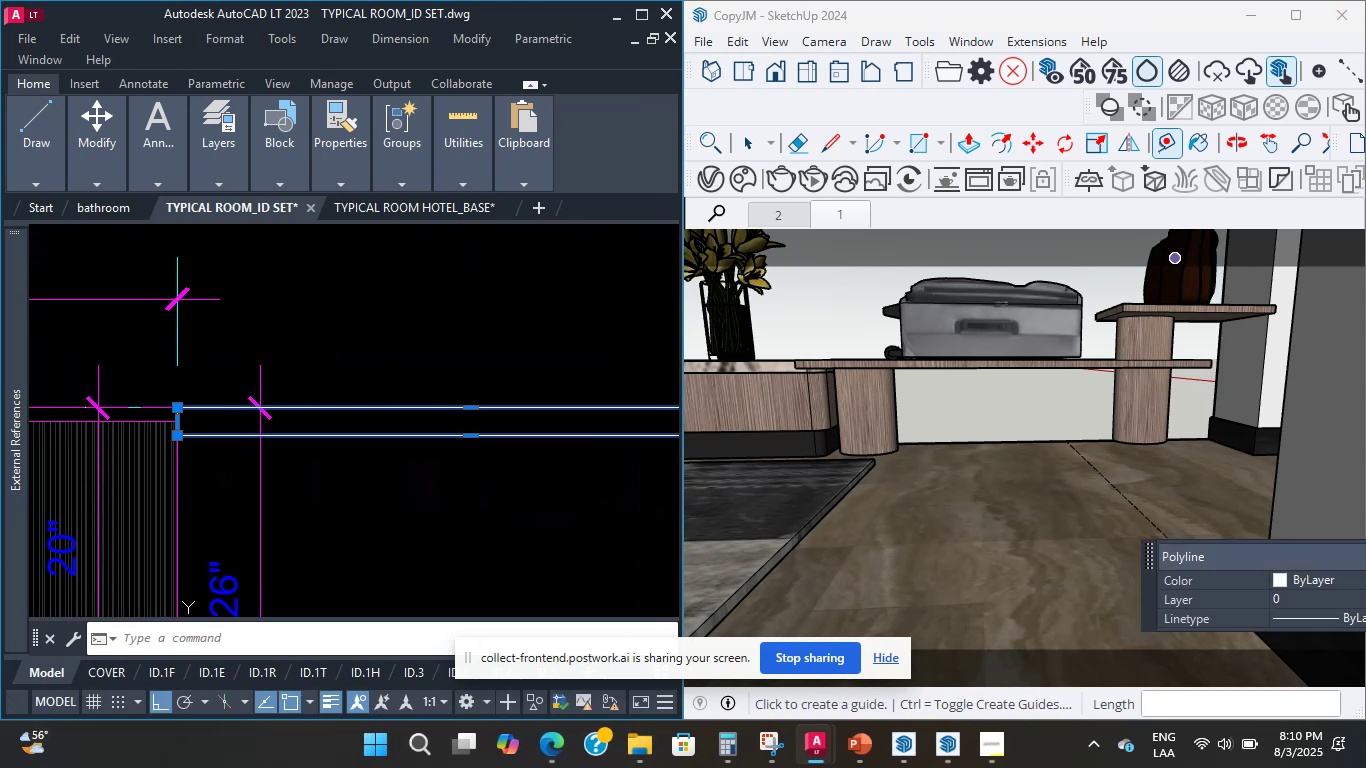 
key(Escape)
 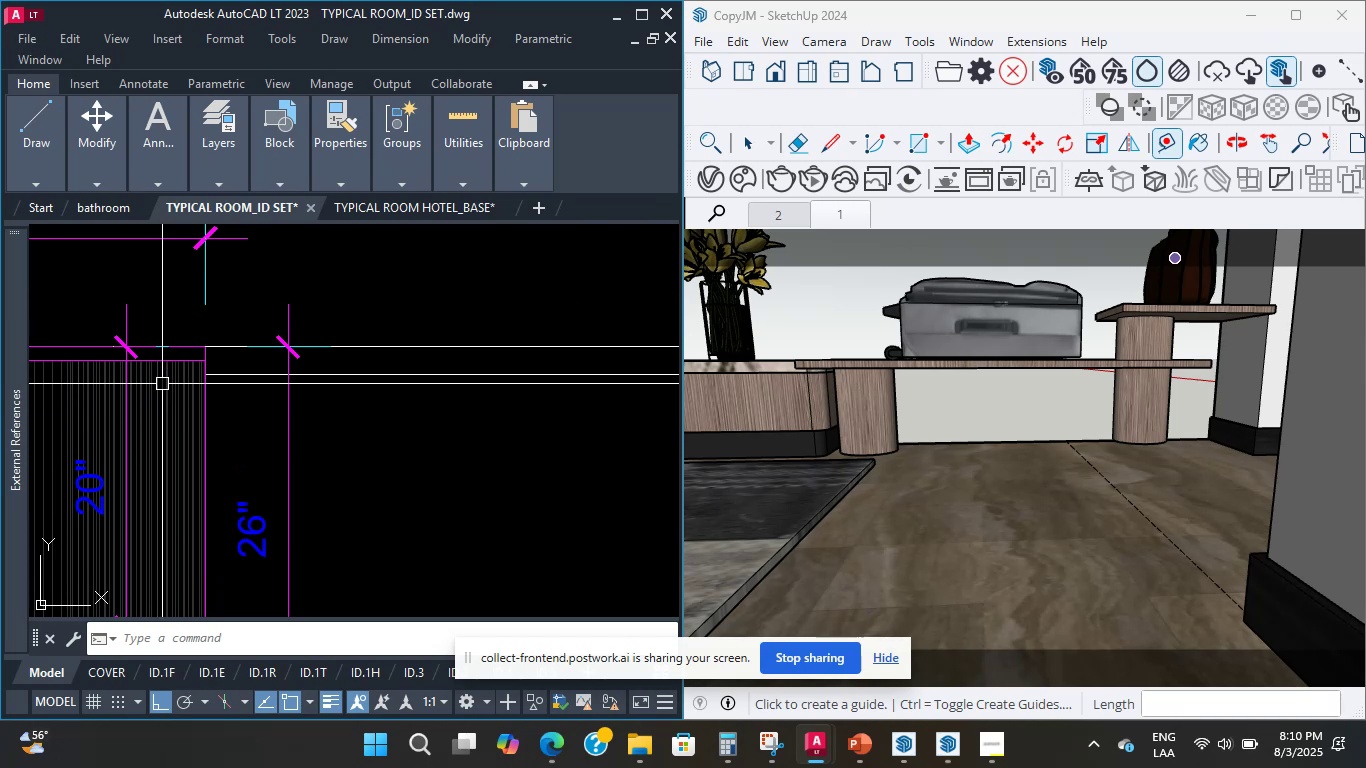 
left_click([203, 416])
 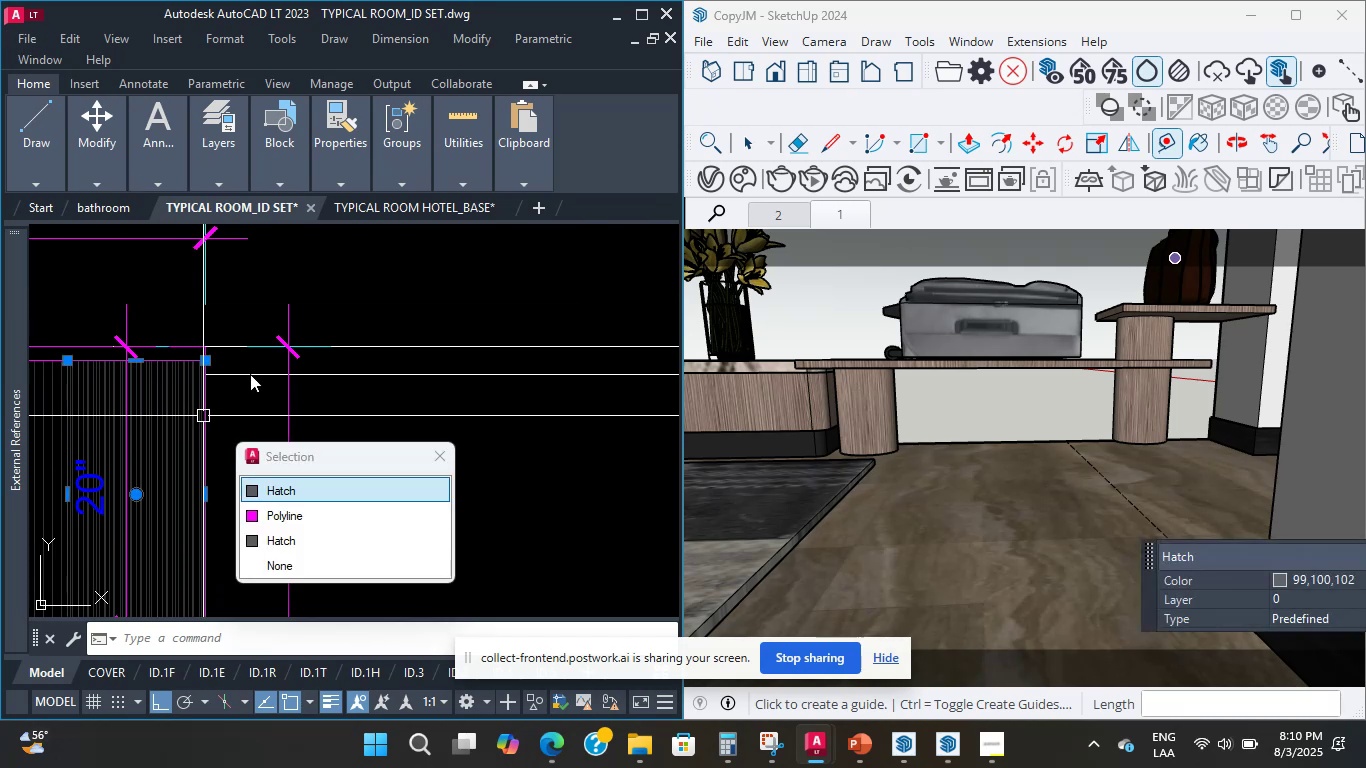 
key(Escape)
 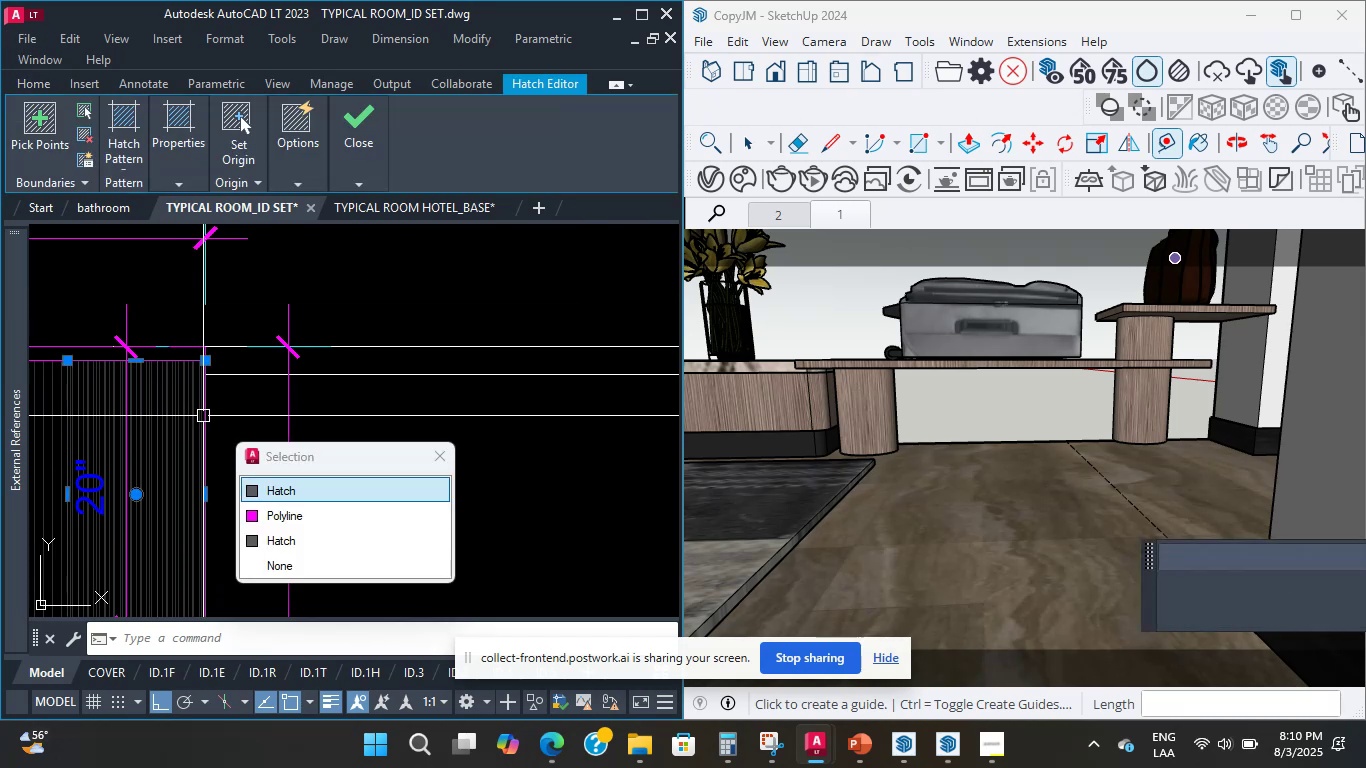 
scroll: coordinate [192, 359], scroll_direction: up, amount: 3.0
 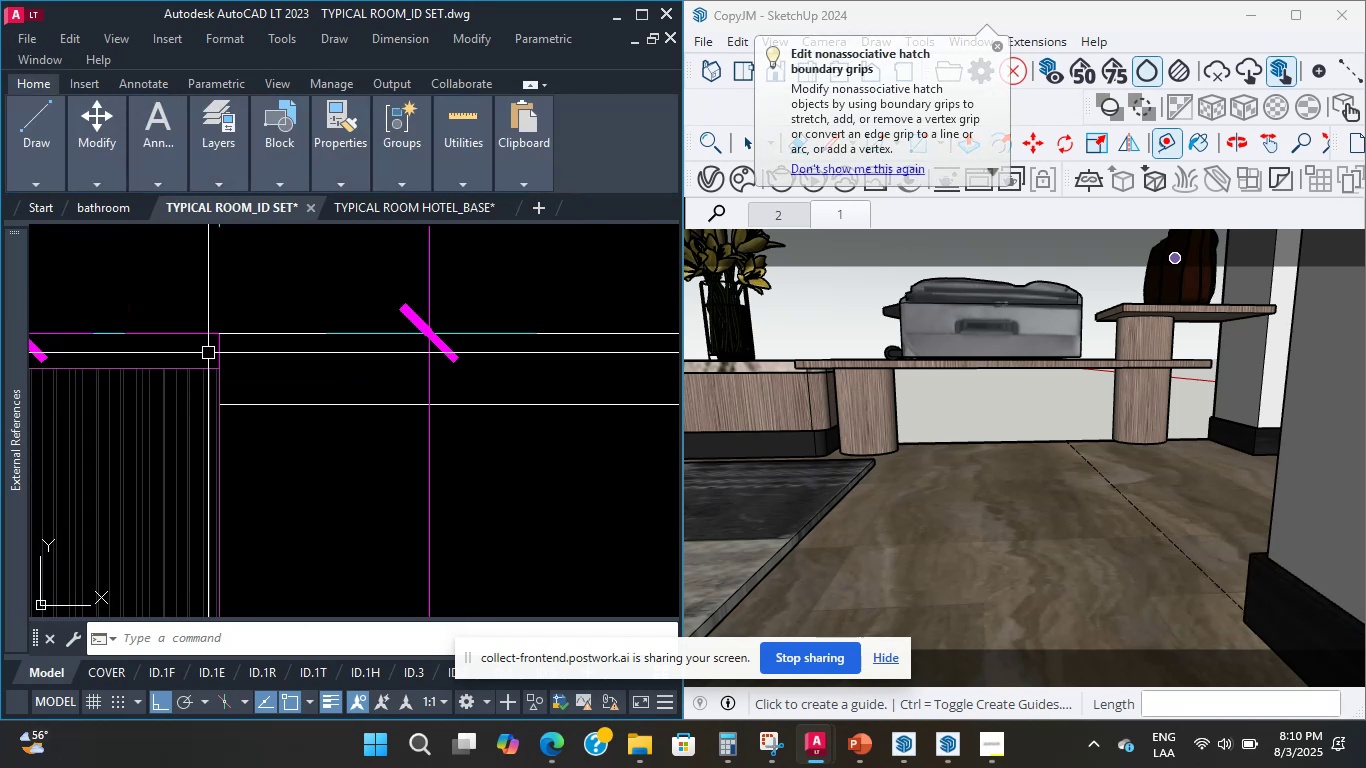 
left_click([215, 354])
 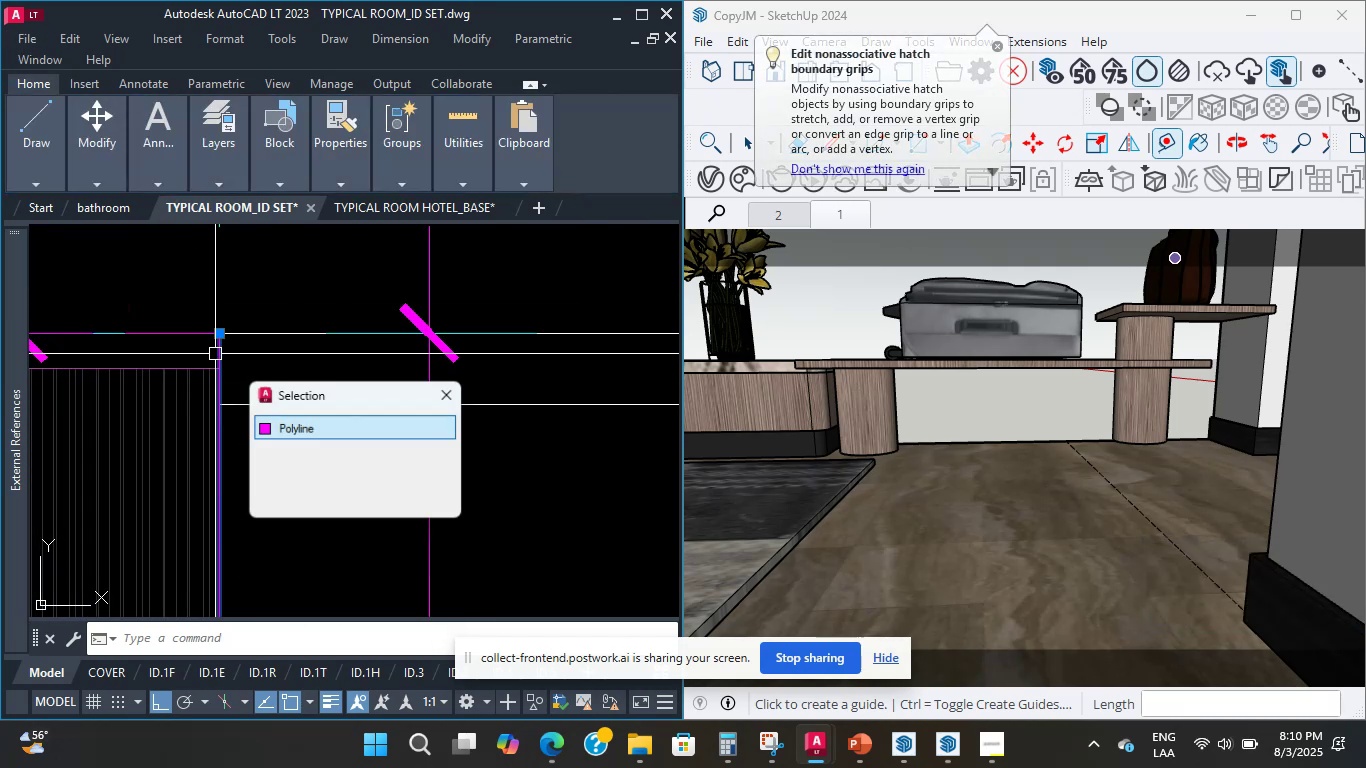 
scroll: coordinate [211, 332], scroll_direction: down, amount: 4.0
 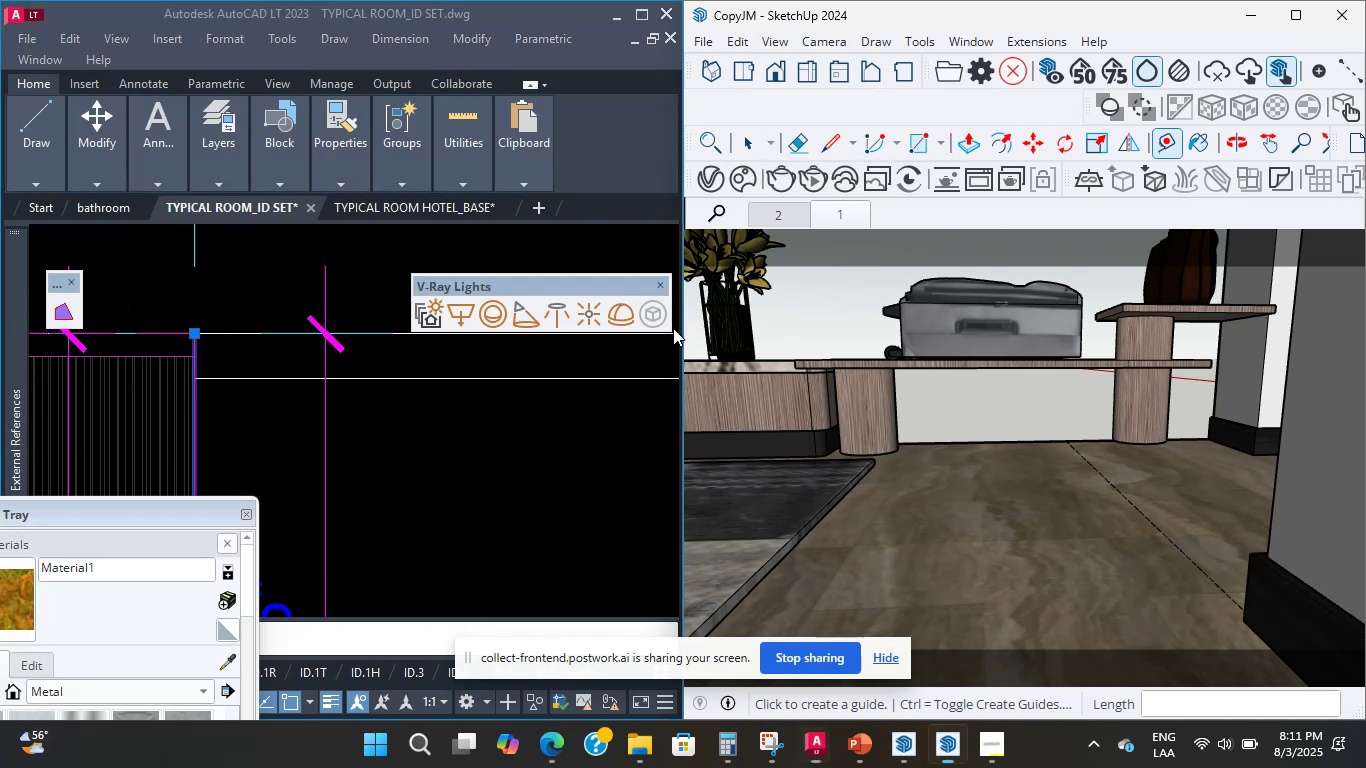 
key(Escape)
 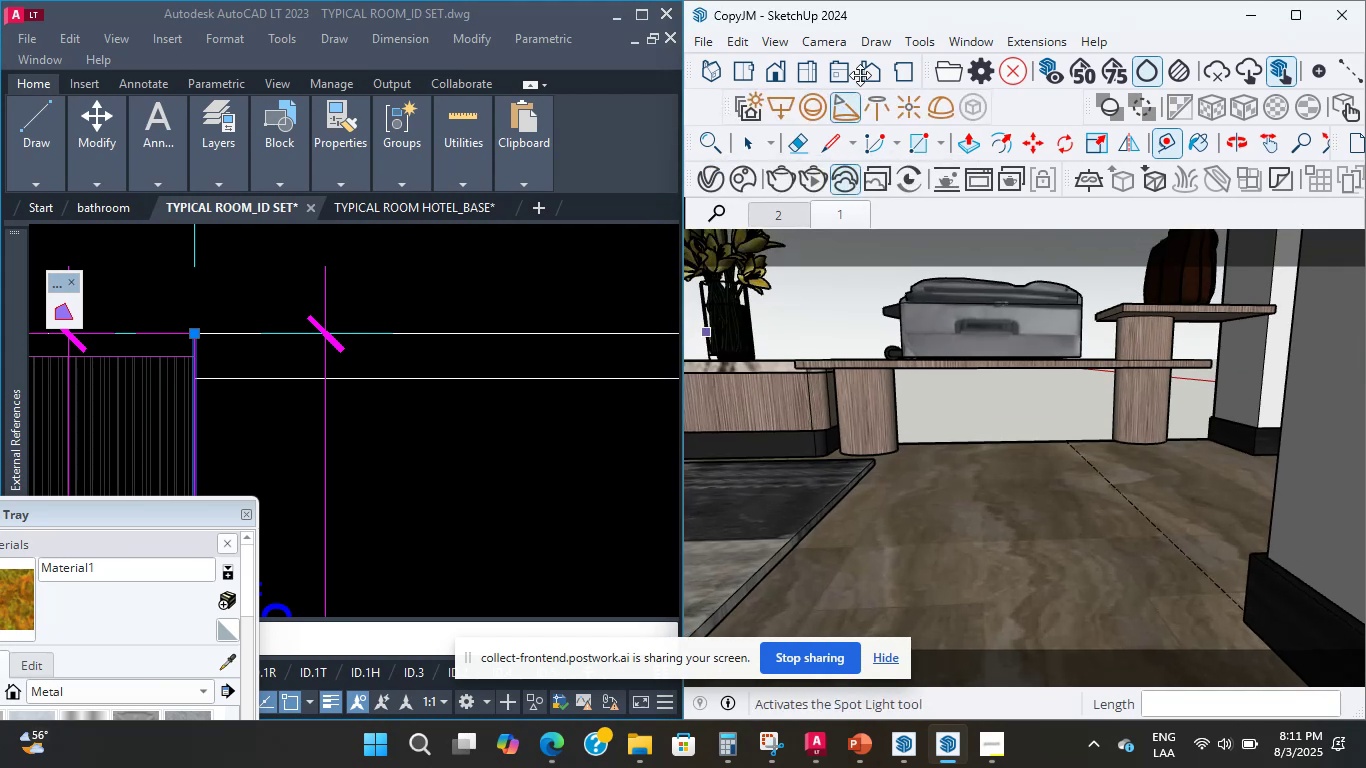 
wait(5.1)
 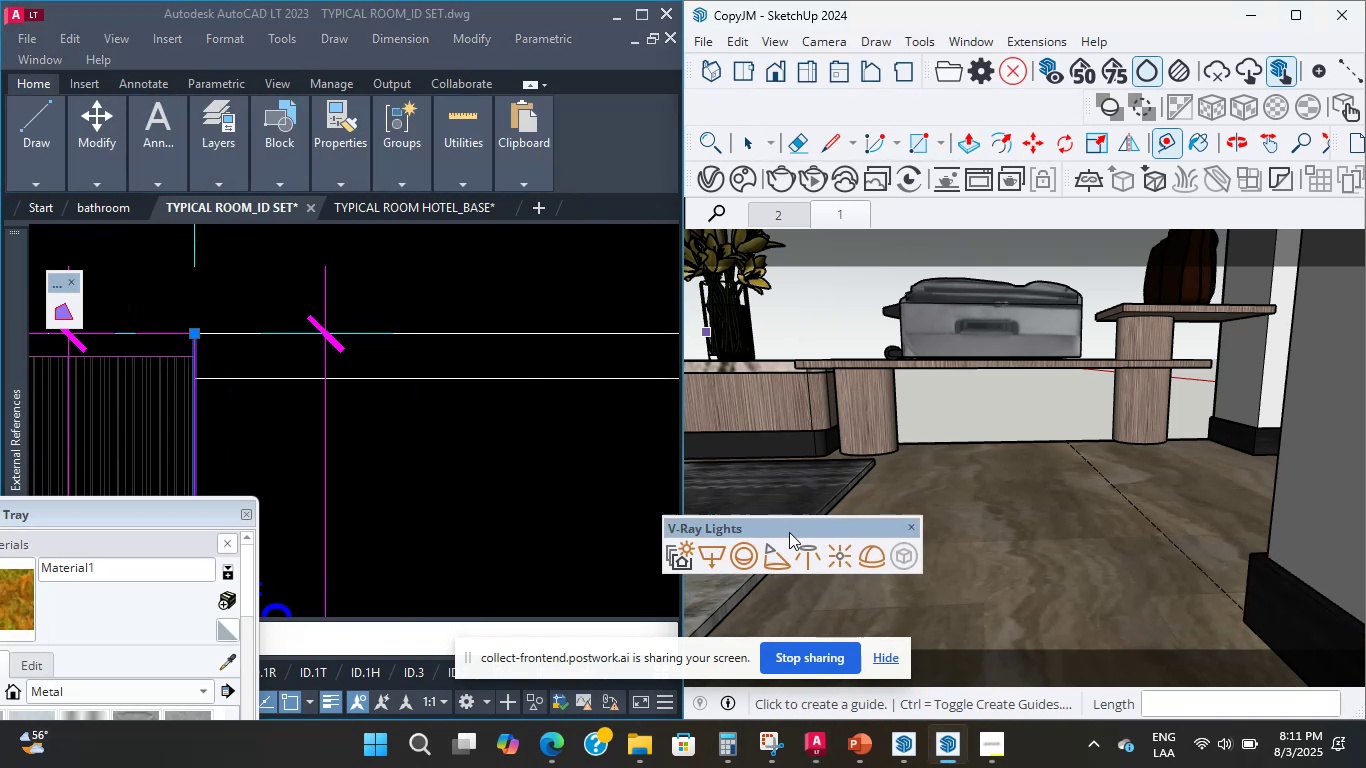 
scroll: coordinate [490, 297], scroll_direction: down, amount: 1.0
 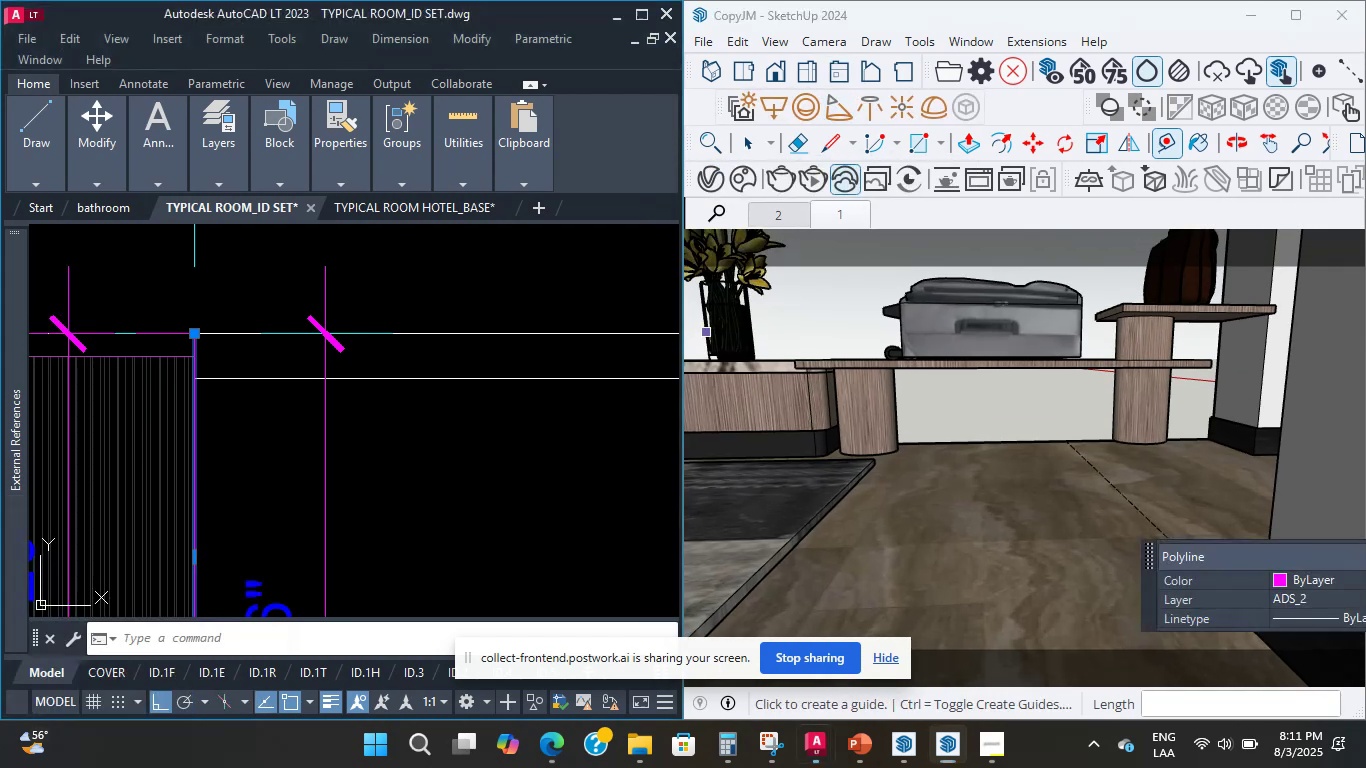 
key(Escape)
 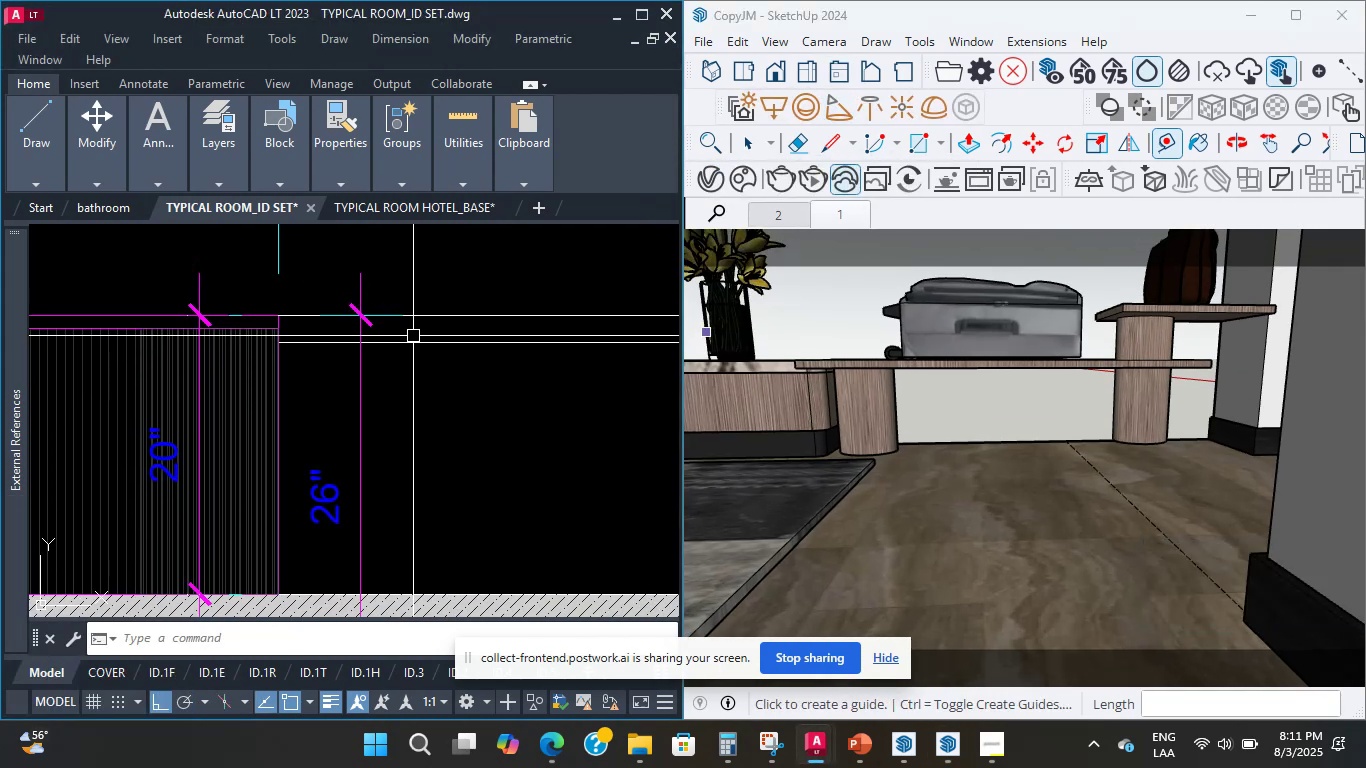 
double_click([384, 306])
 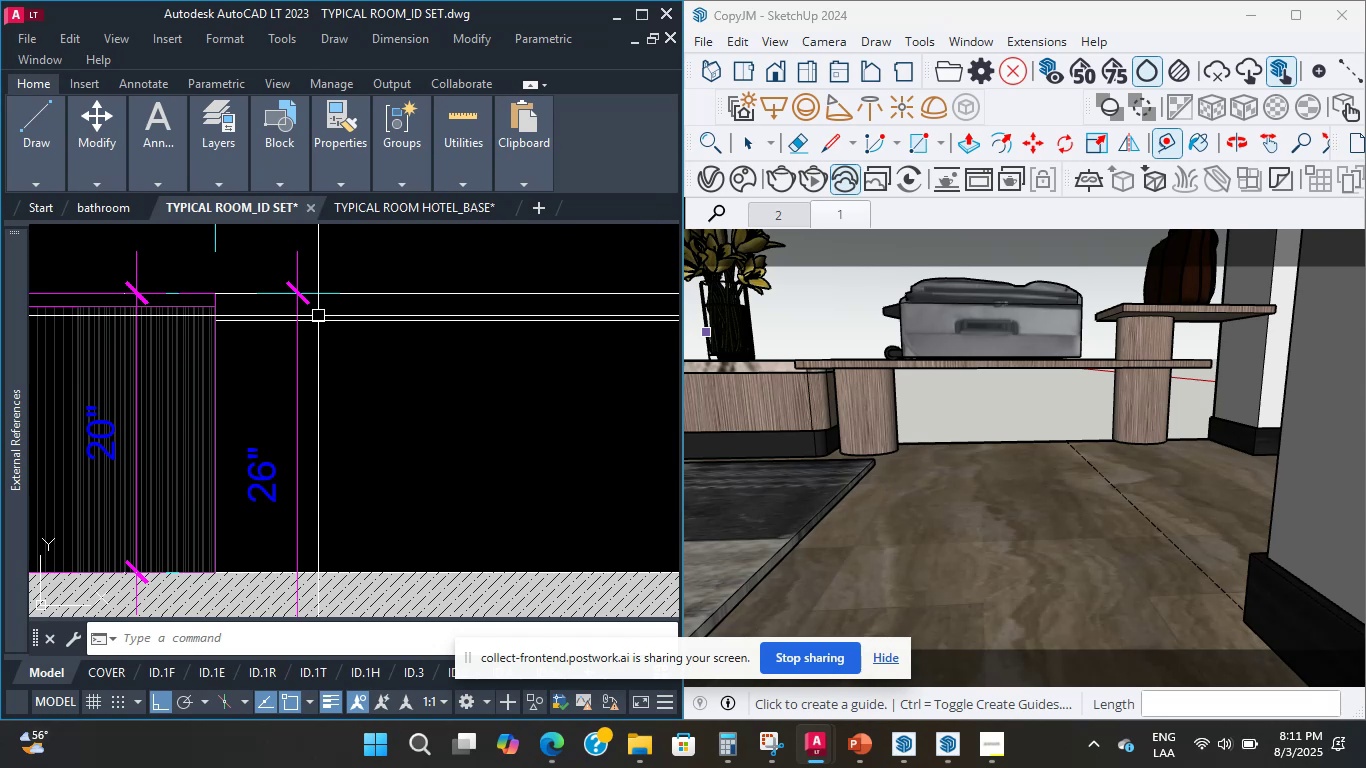 
wait(14.13)
 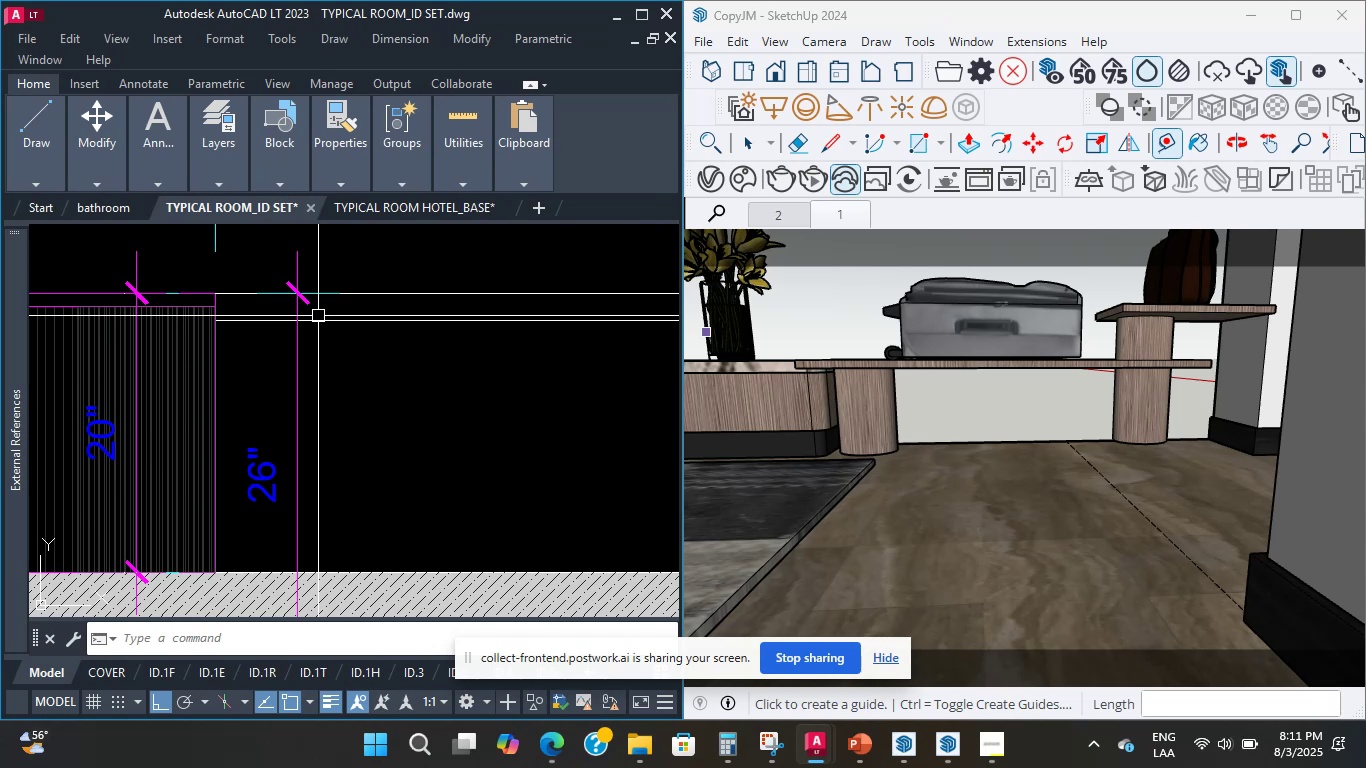 
scroll: coordinate [169, 326], scroll_direction: up, amount: 1.0
 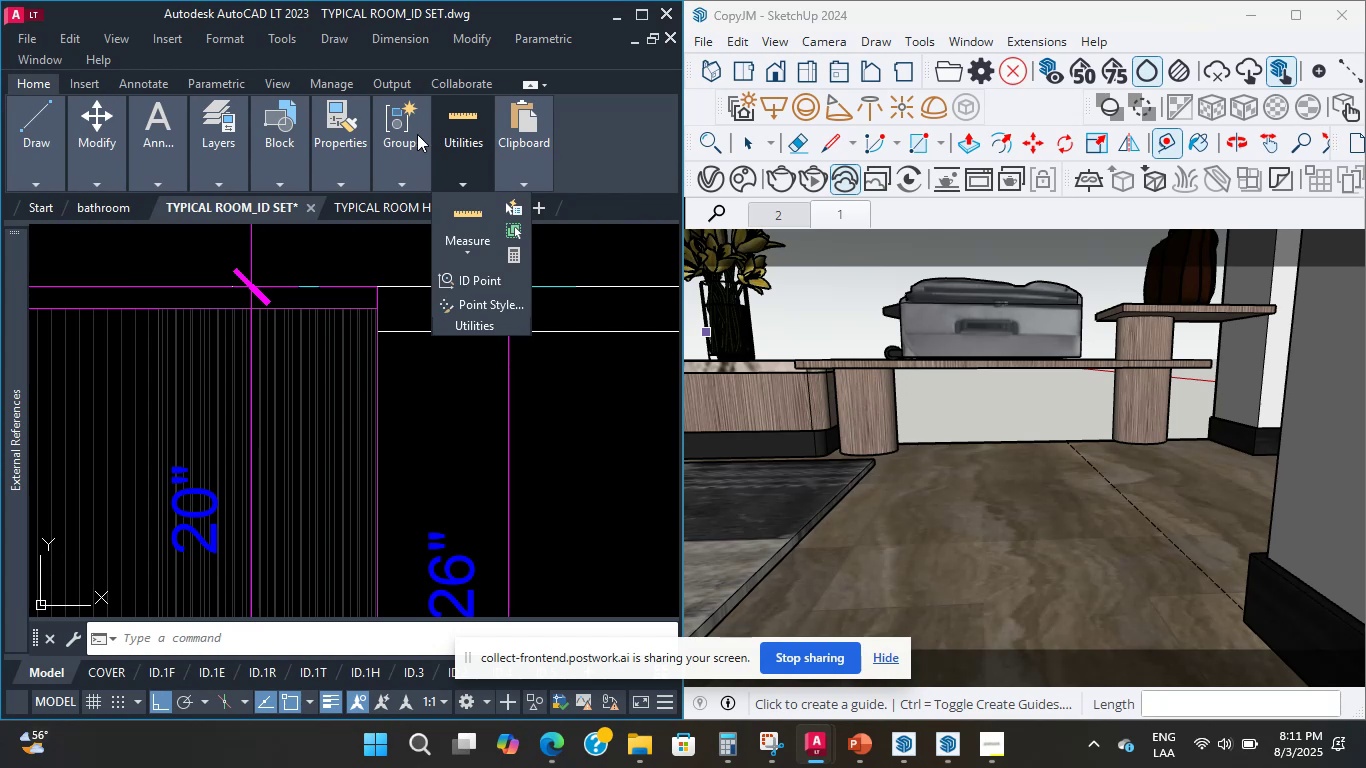 
left_click([346, 239])
 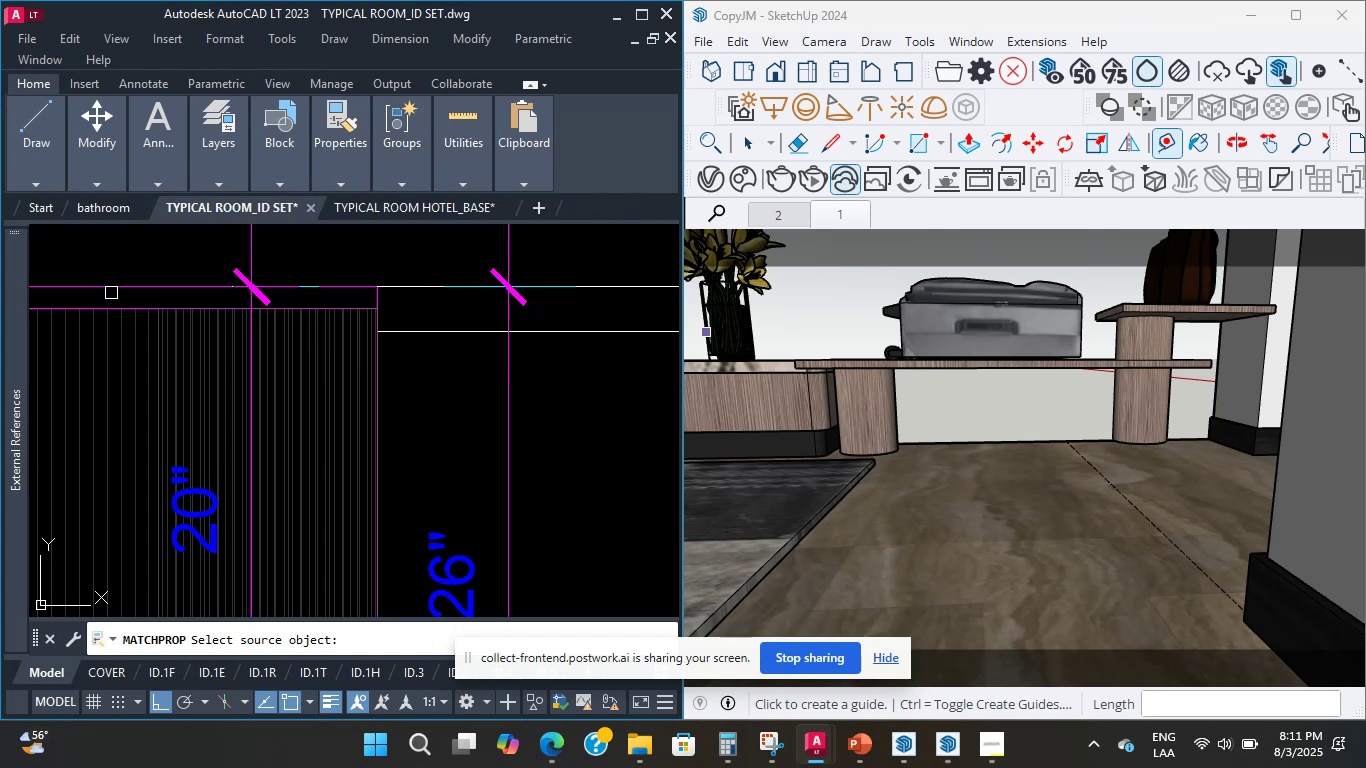 
double_click([108, 285])
 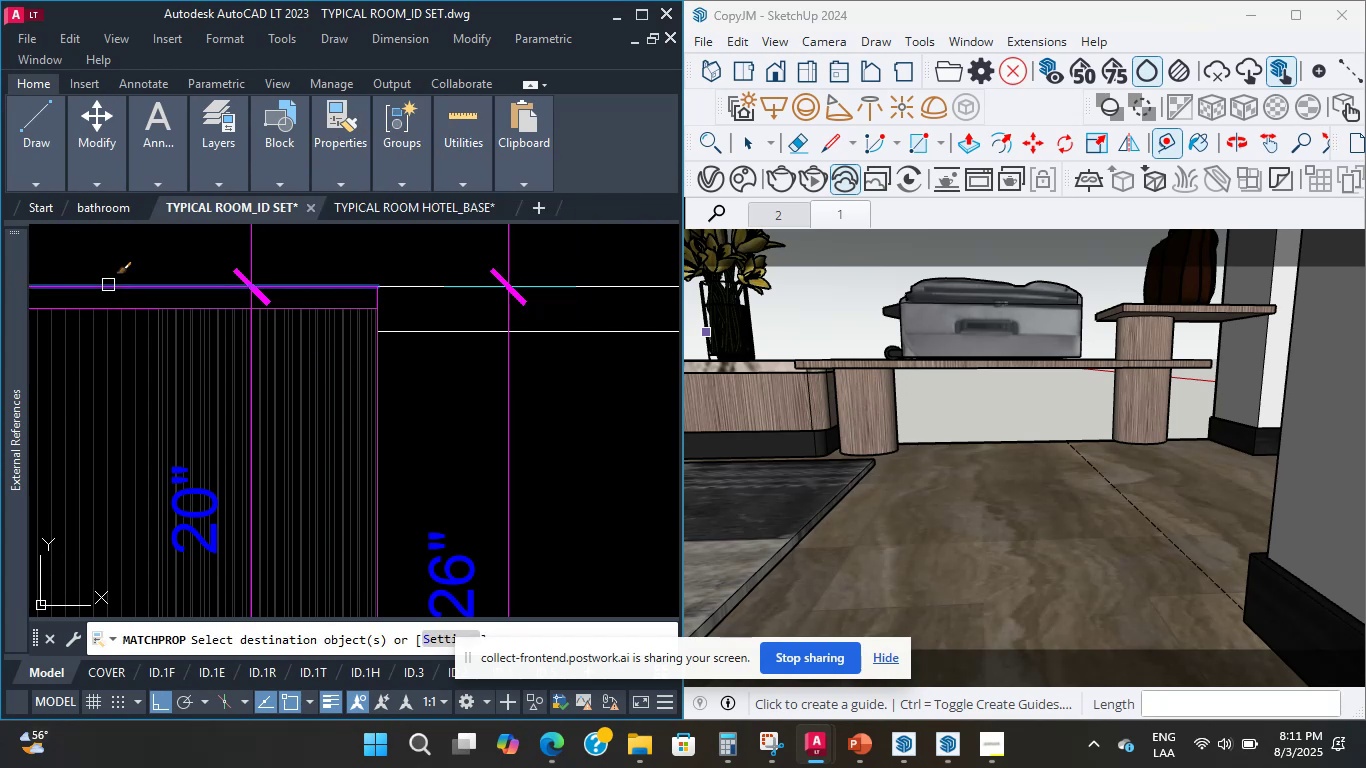 
scroll: coordinate [108, 285], scroll_direction: down, amount: 1.0
 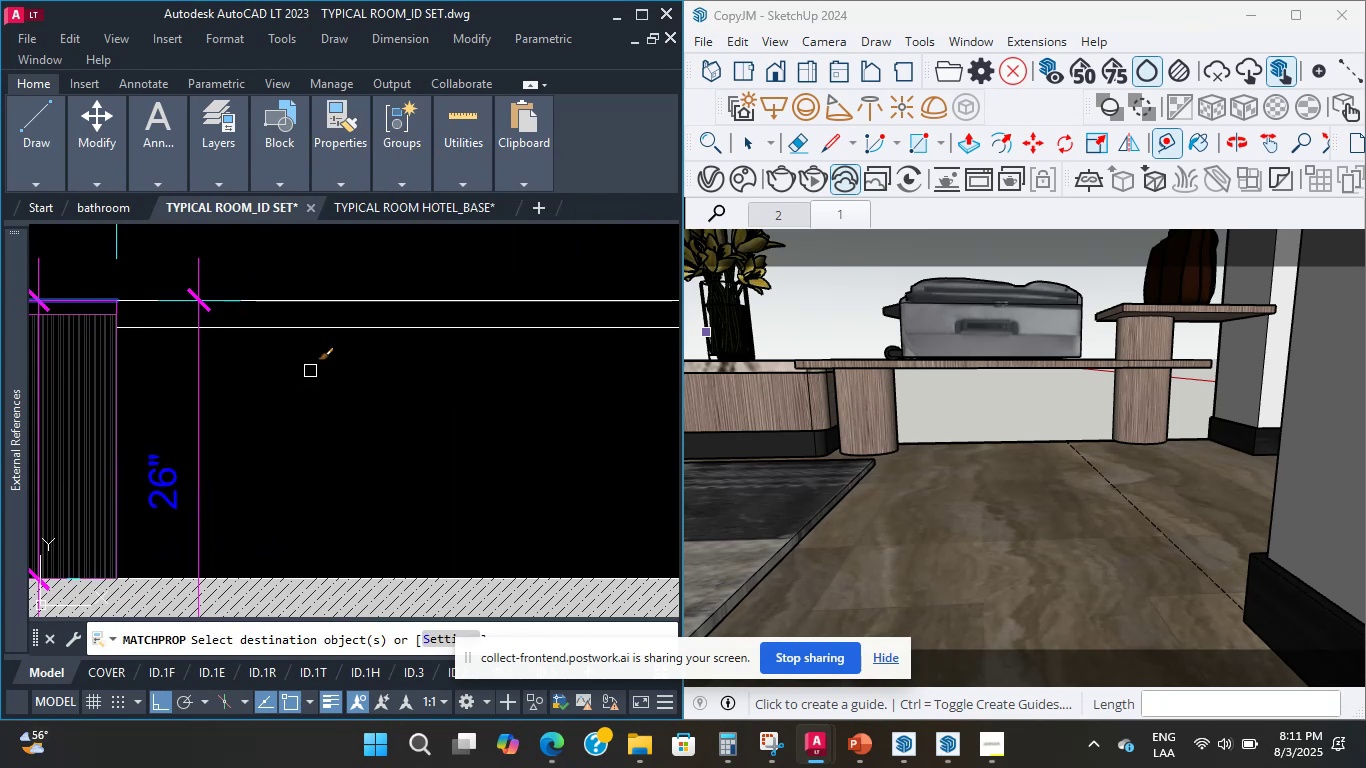 
double_click([423, 297])
 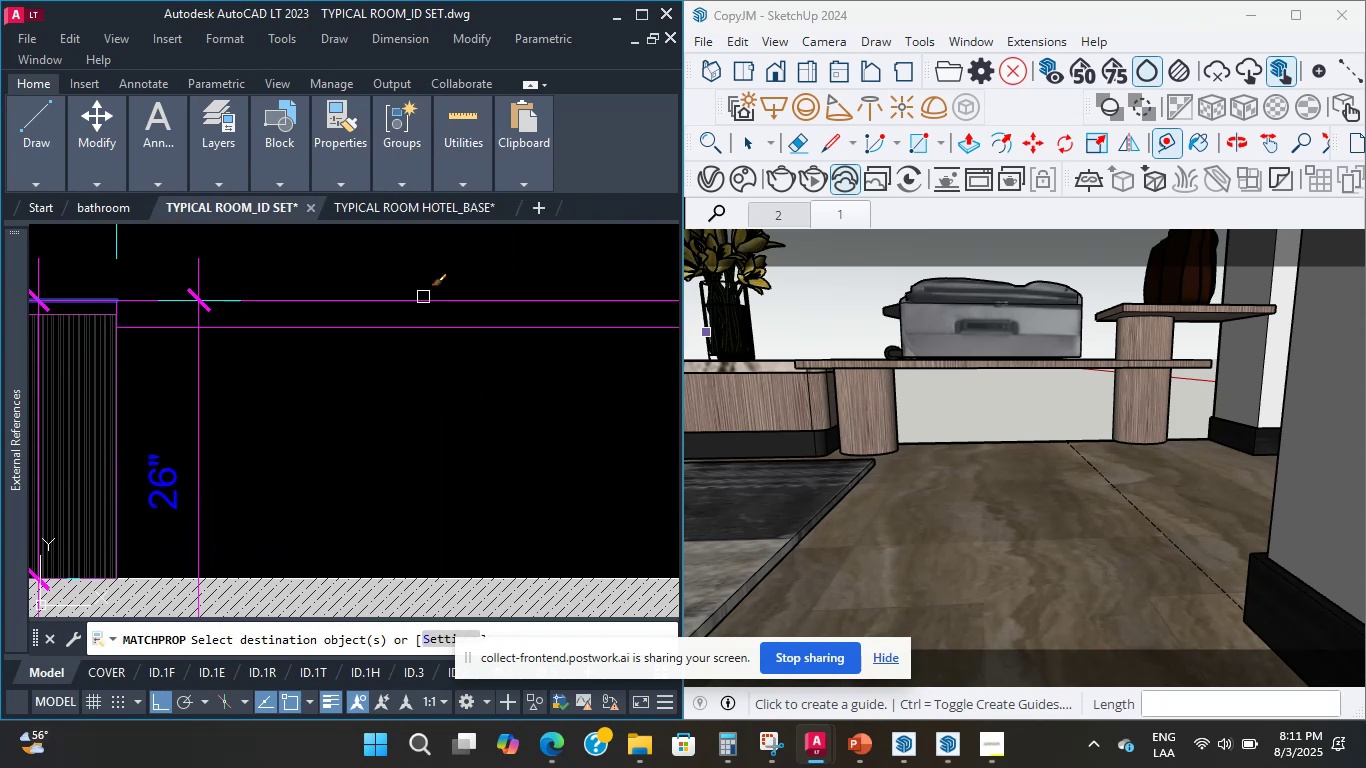 
scroll: coordinate [391, 362], scroll_direction: down, amount: 1.0
 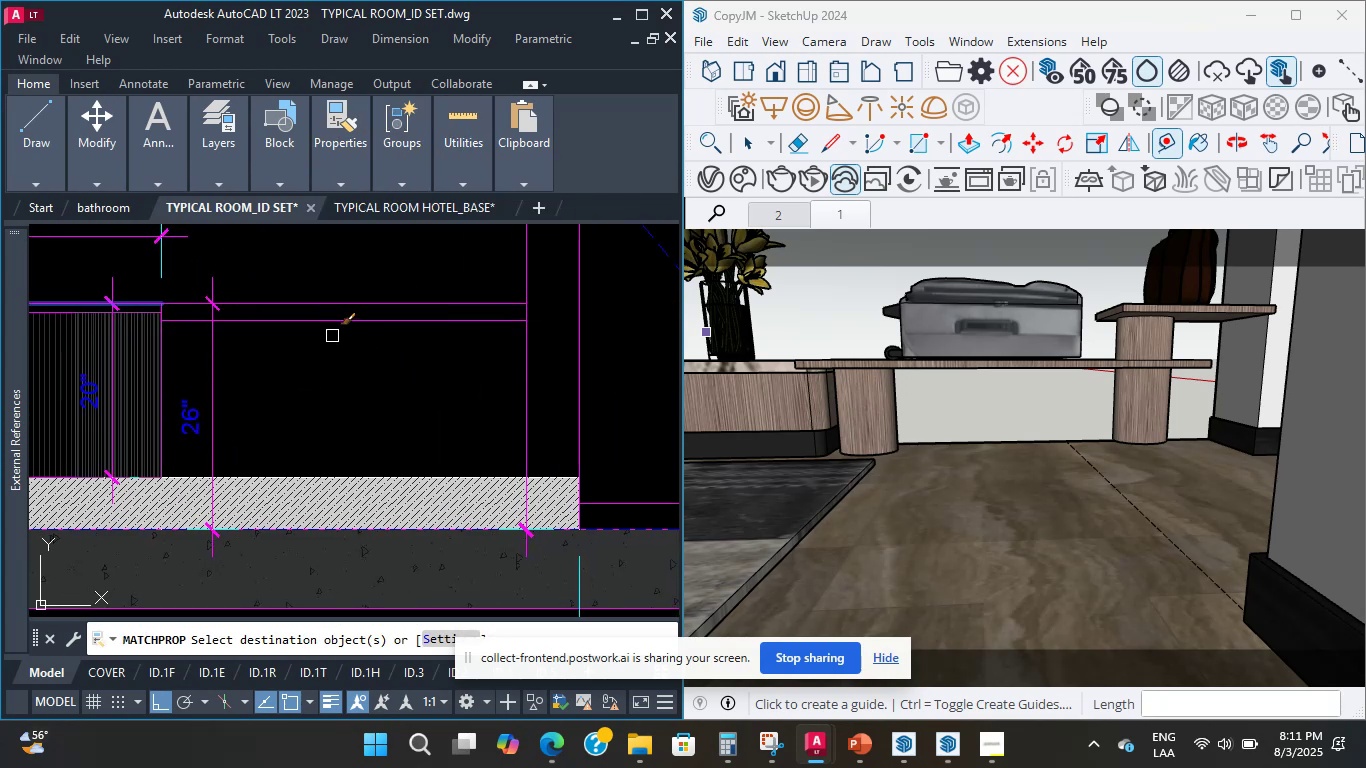 
key(Escape)
 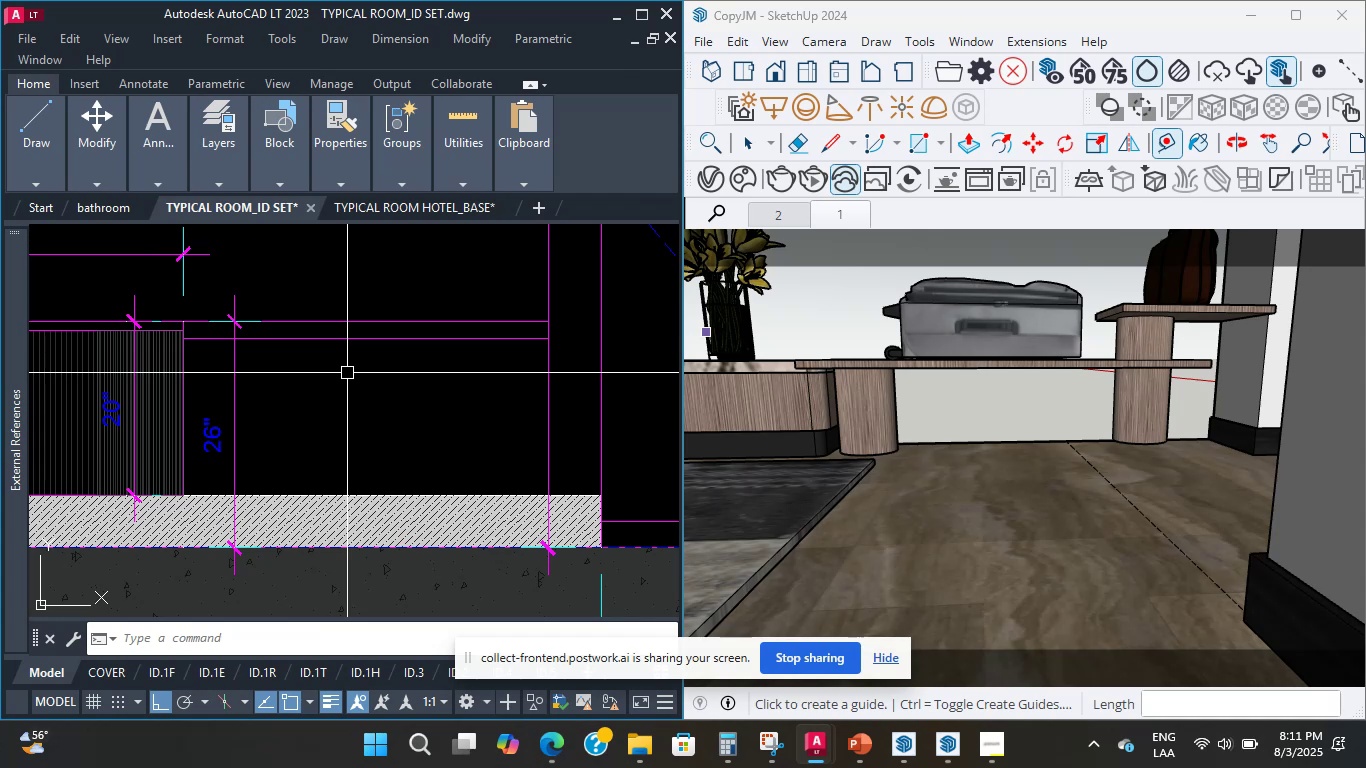 
wait(6.3)
 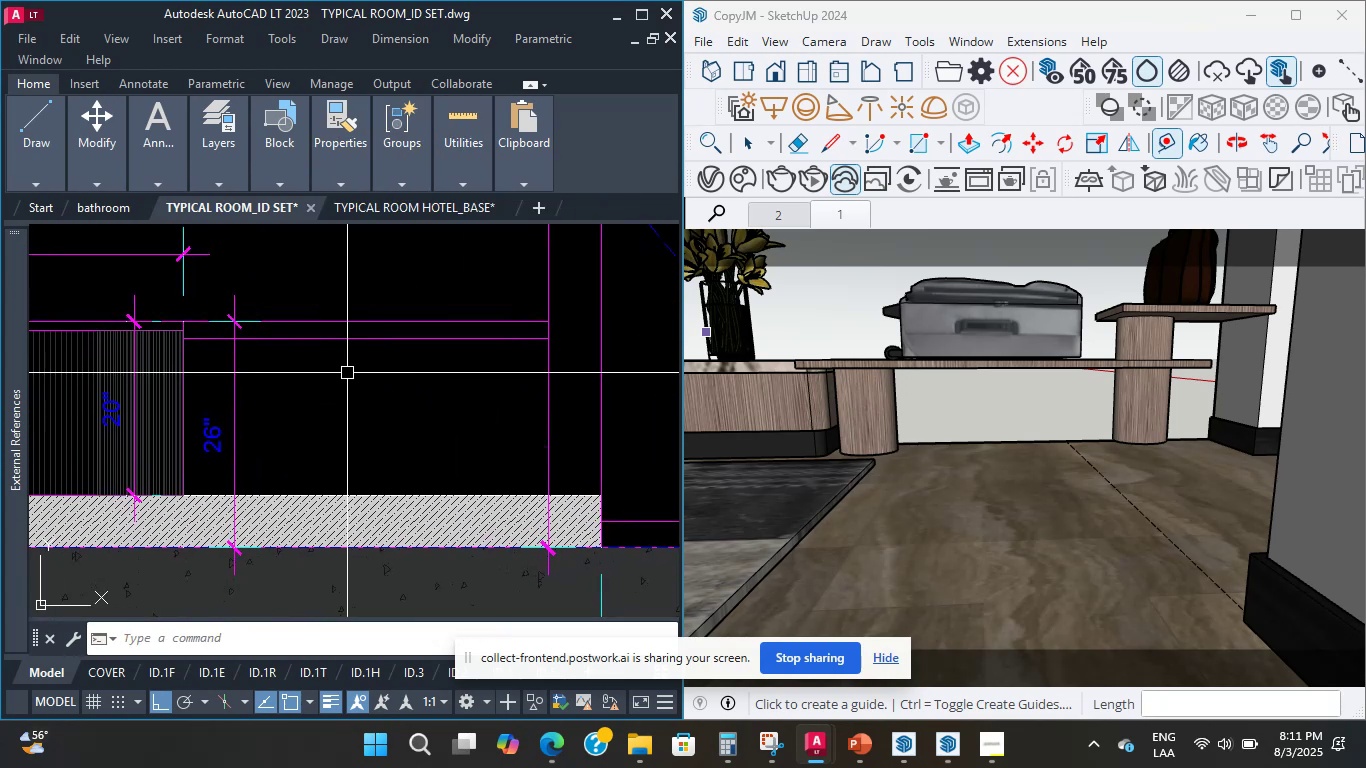 
mouse_move([330, 387])
 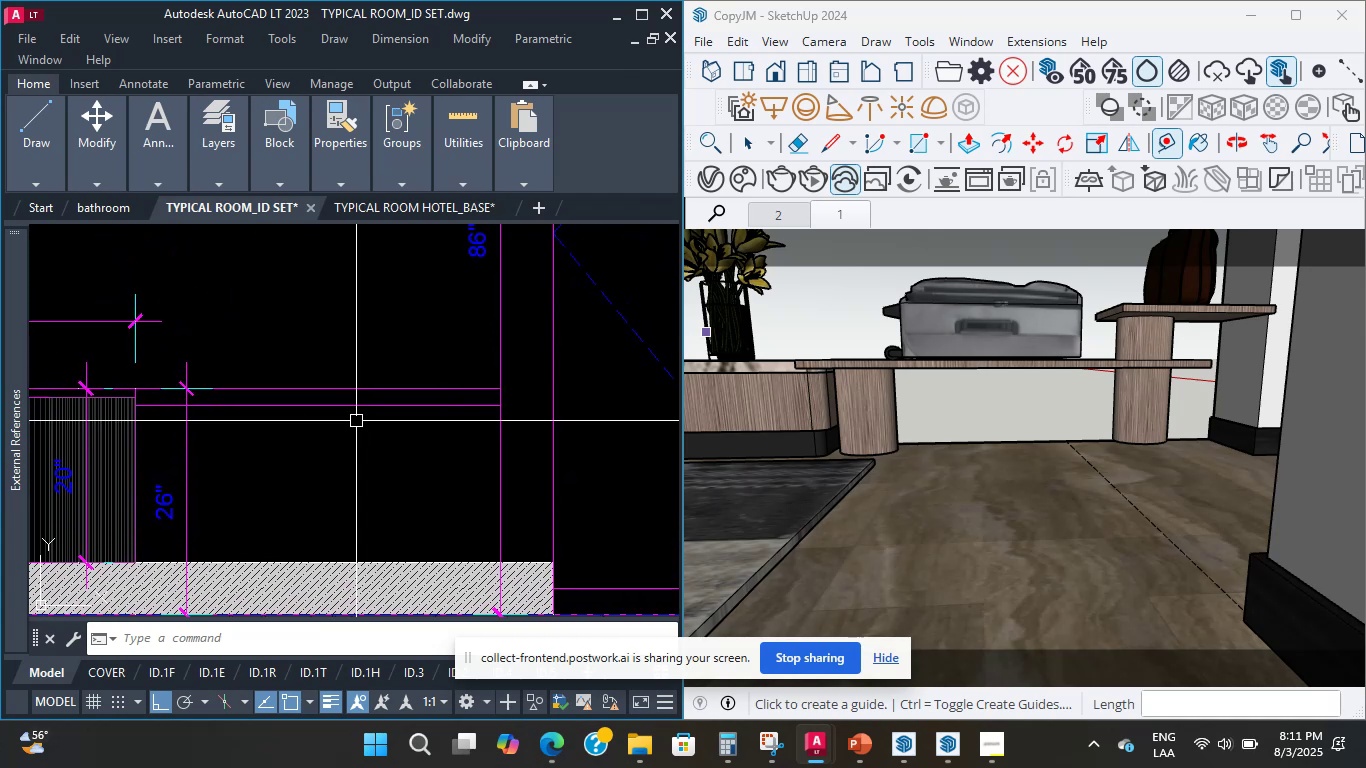 
type(pl )
 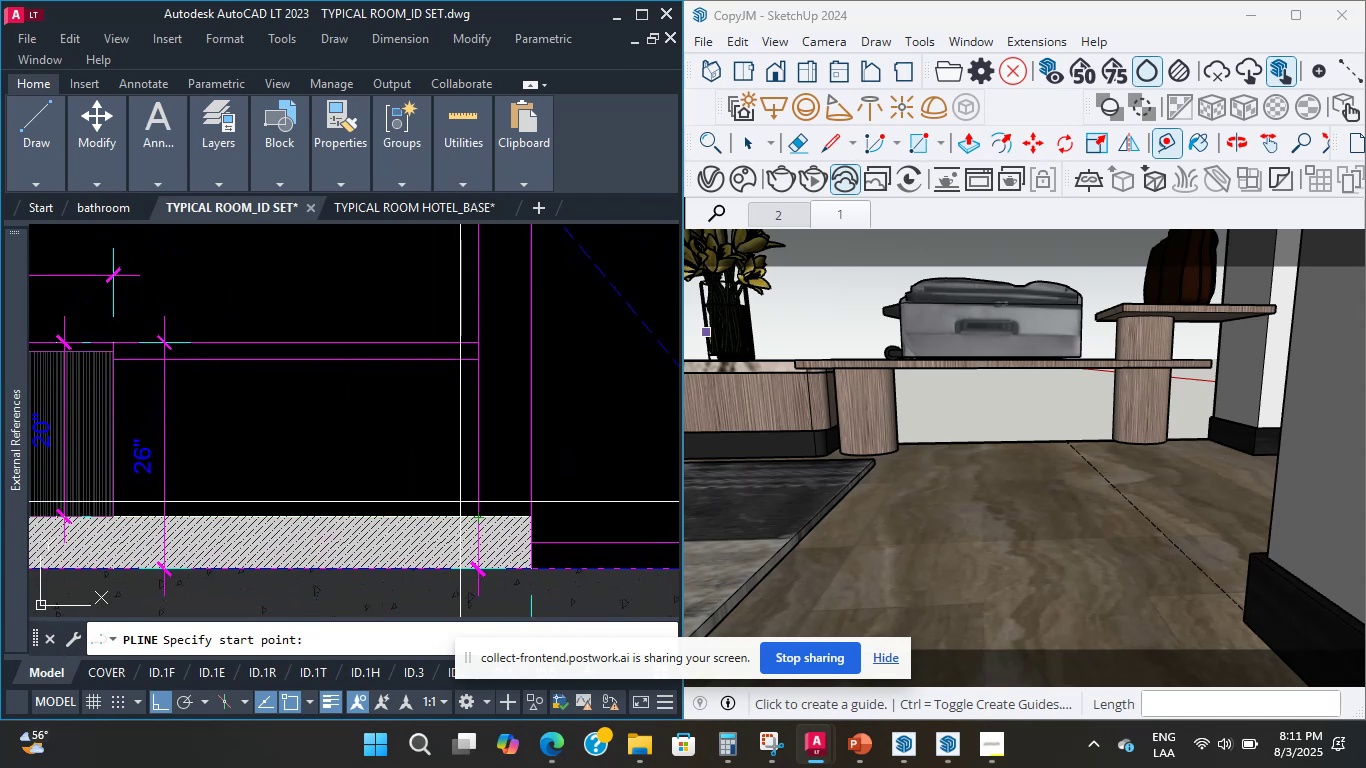 
wait(8.0)
 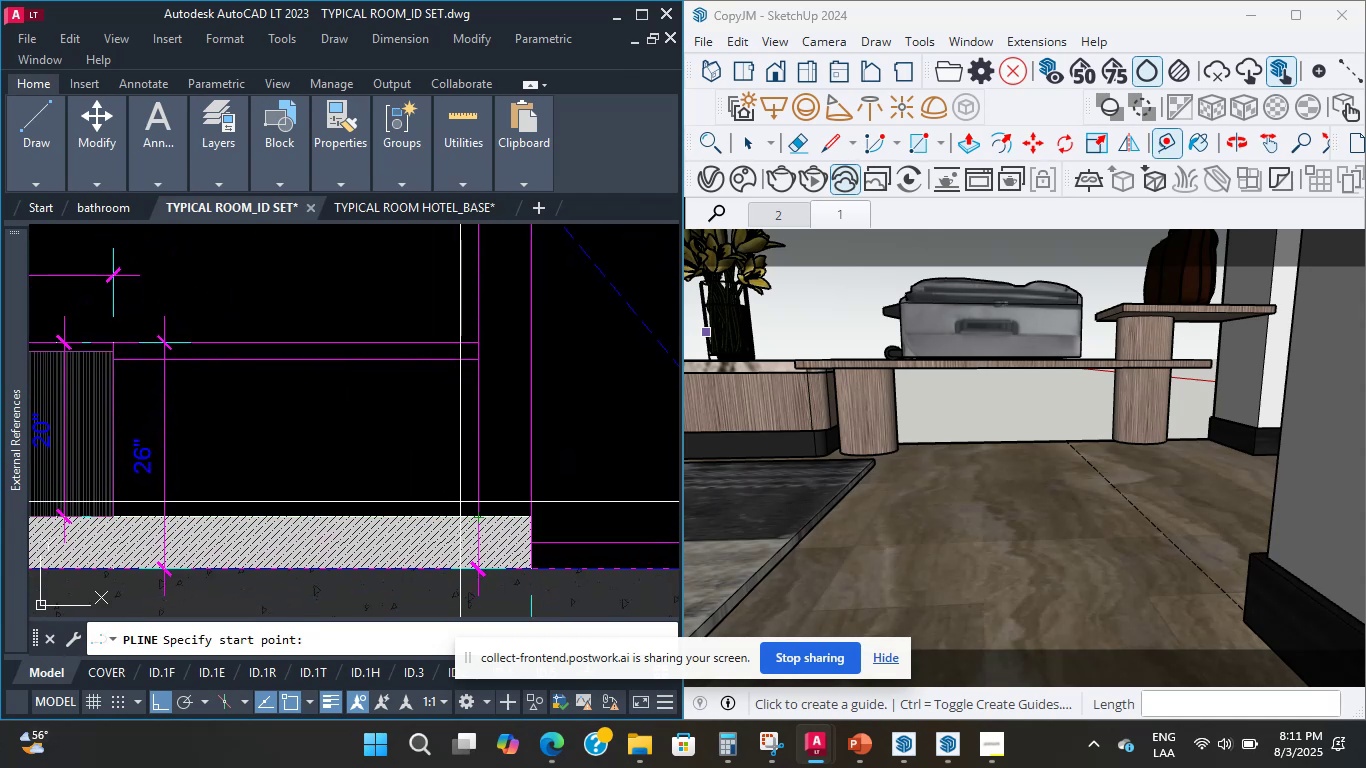 
scroll: coordinate [503, 547], scroll_direction: up, amount: 1.0
 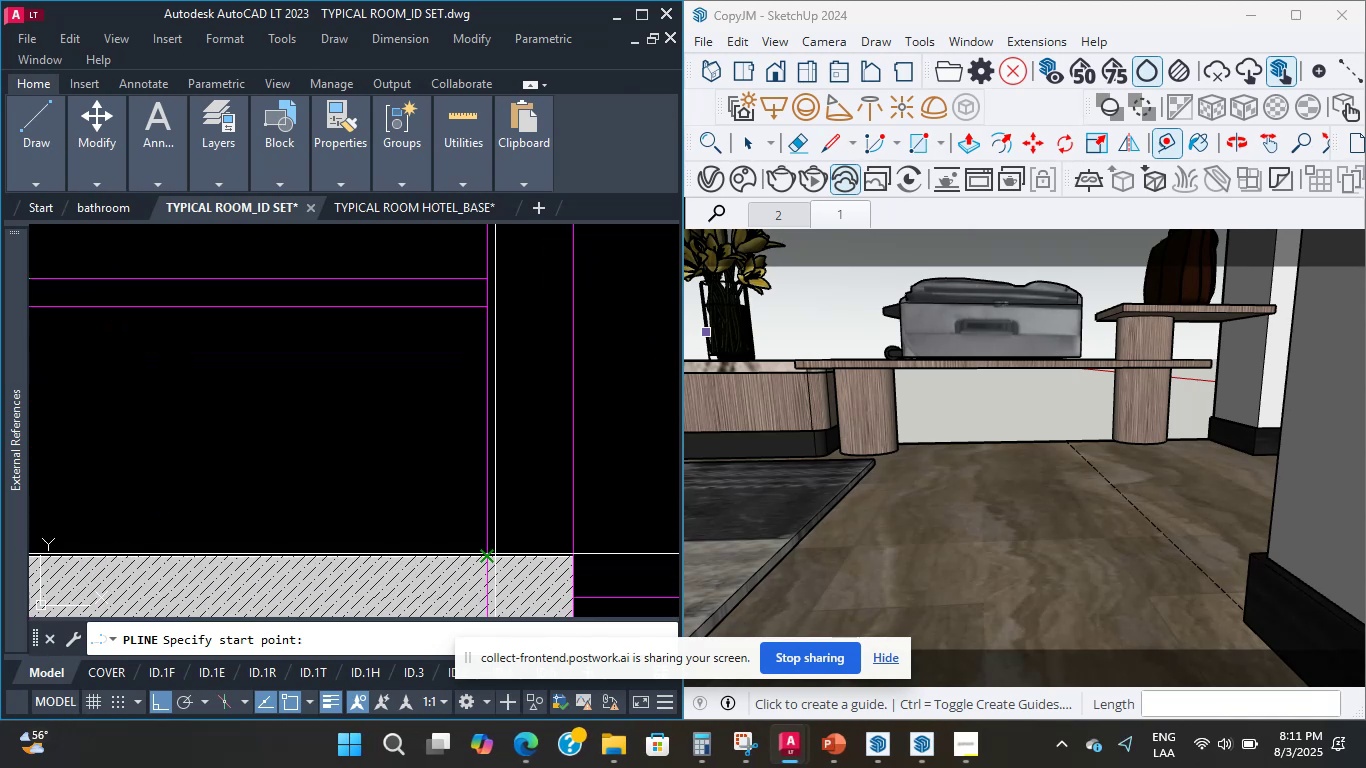 
left_click([494, 554])
 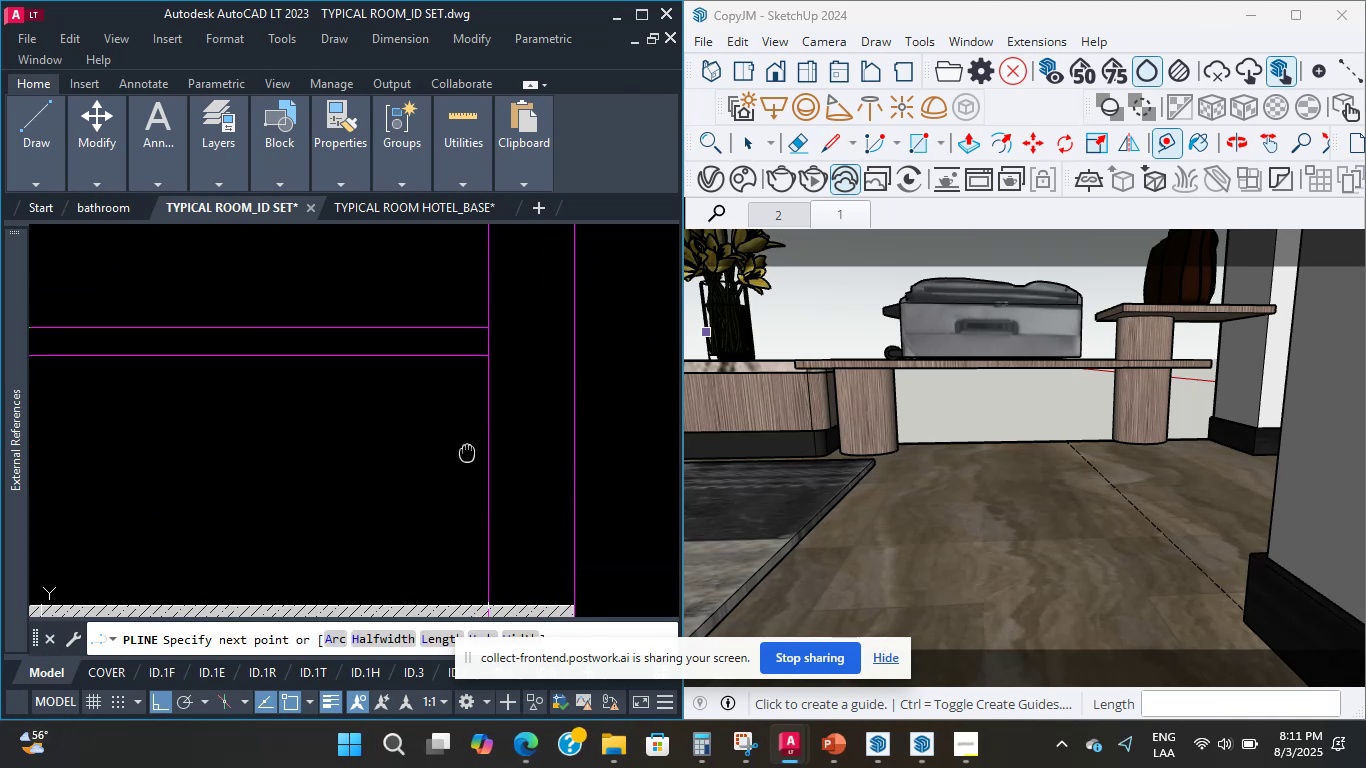 
scroll: coordinate [475, 361], scroll_direction: down, amount: 4.0
 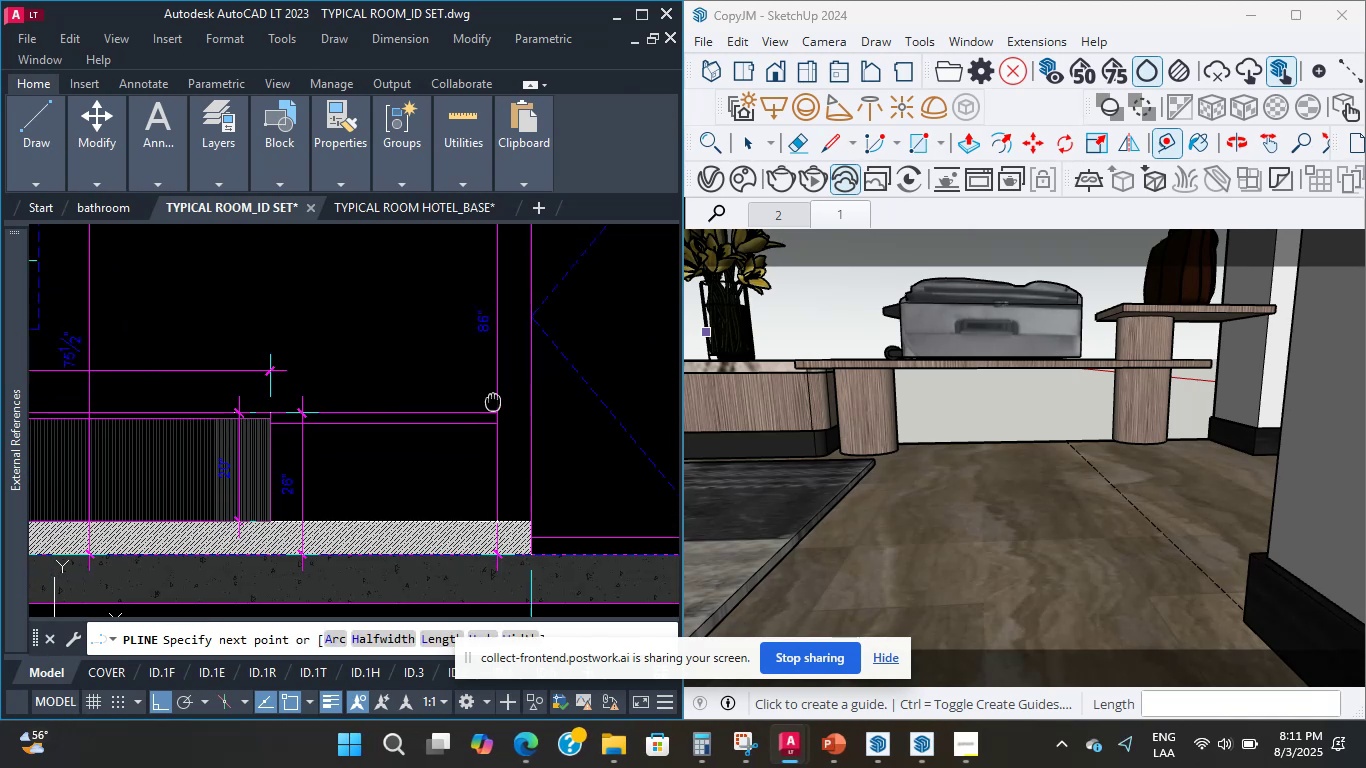 
scroll: coordinate [492, 398], scroll_direction: up, amount: 2.0
 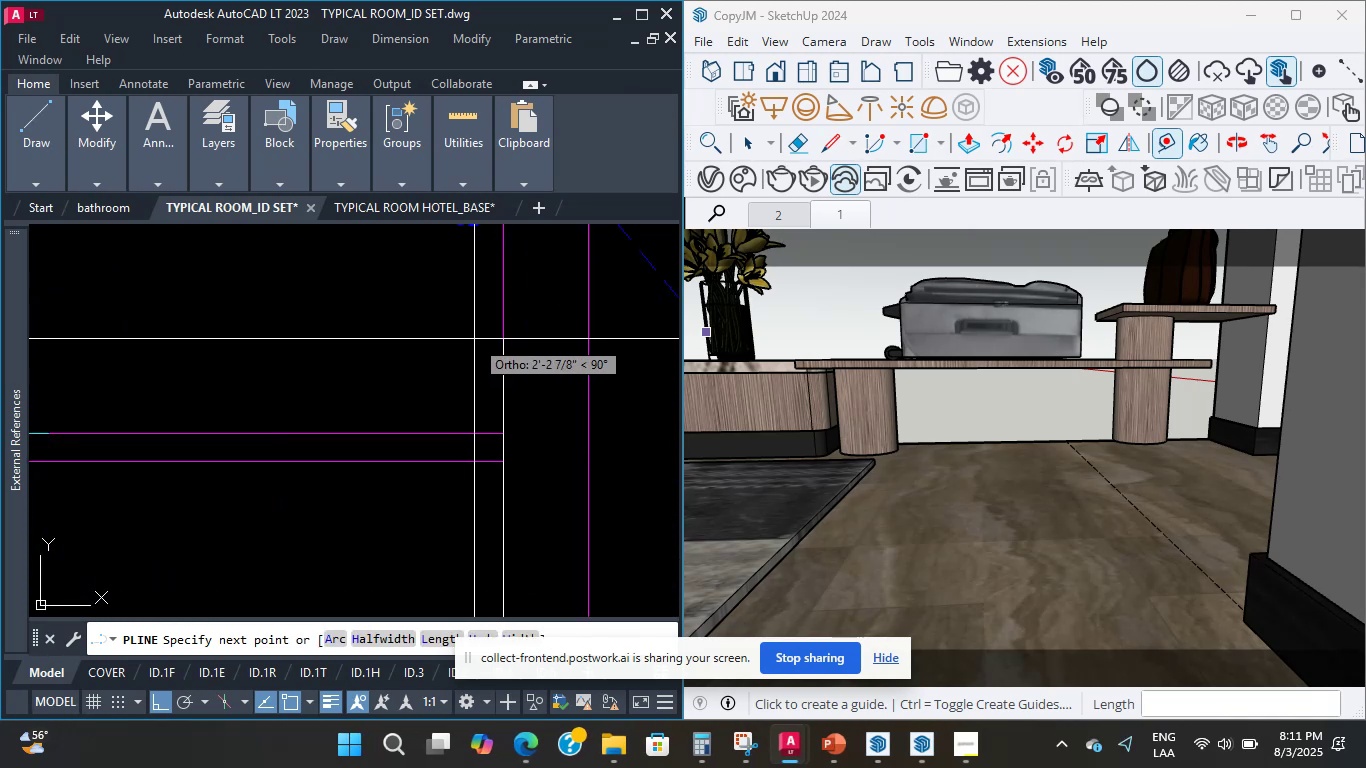 
key(Numpad3)
 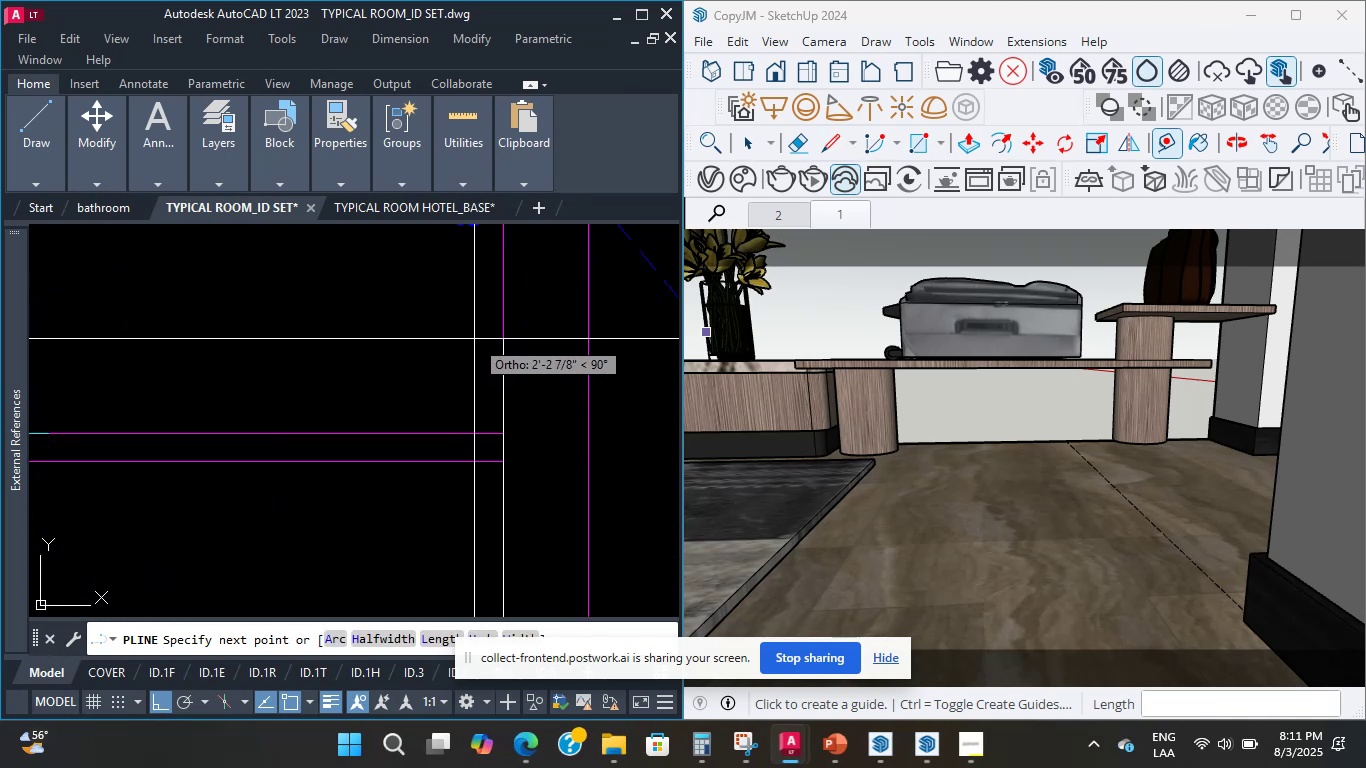 
key(Numpad0)
 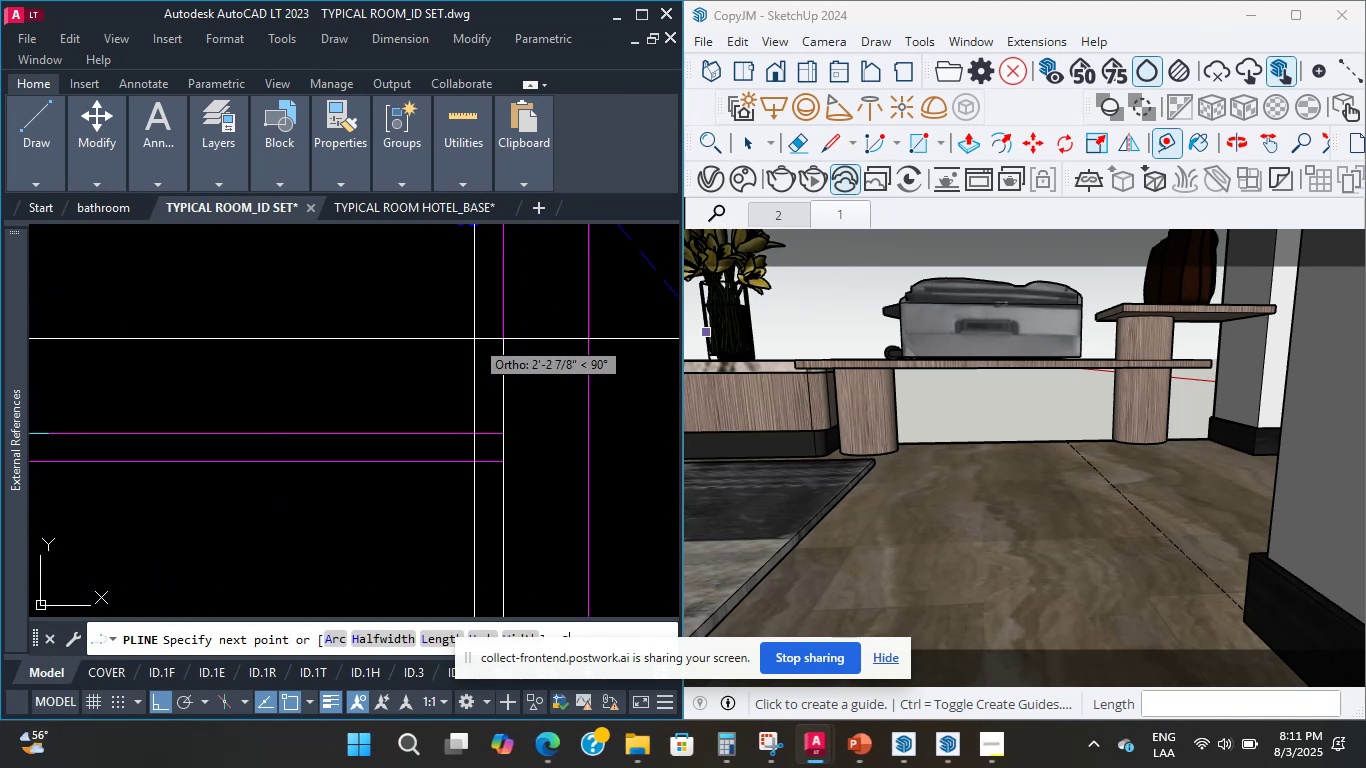 
key(NumpadEnter)
 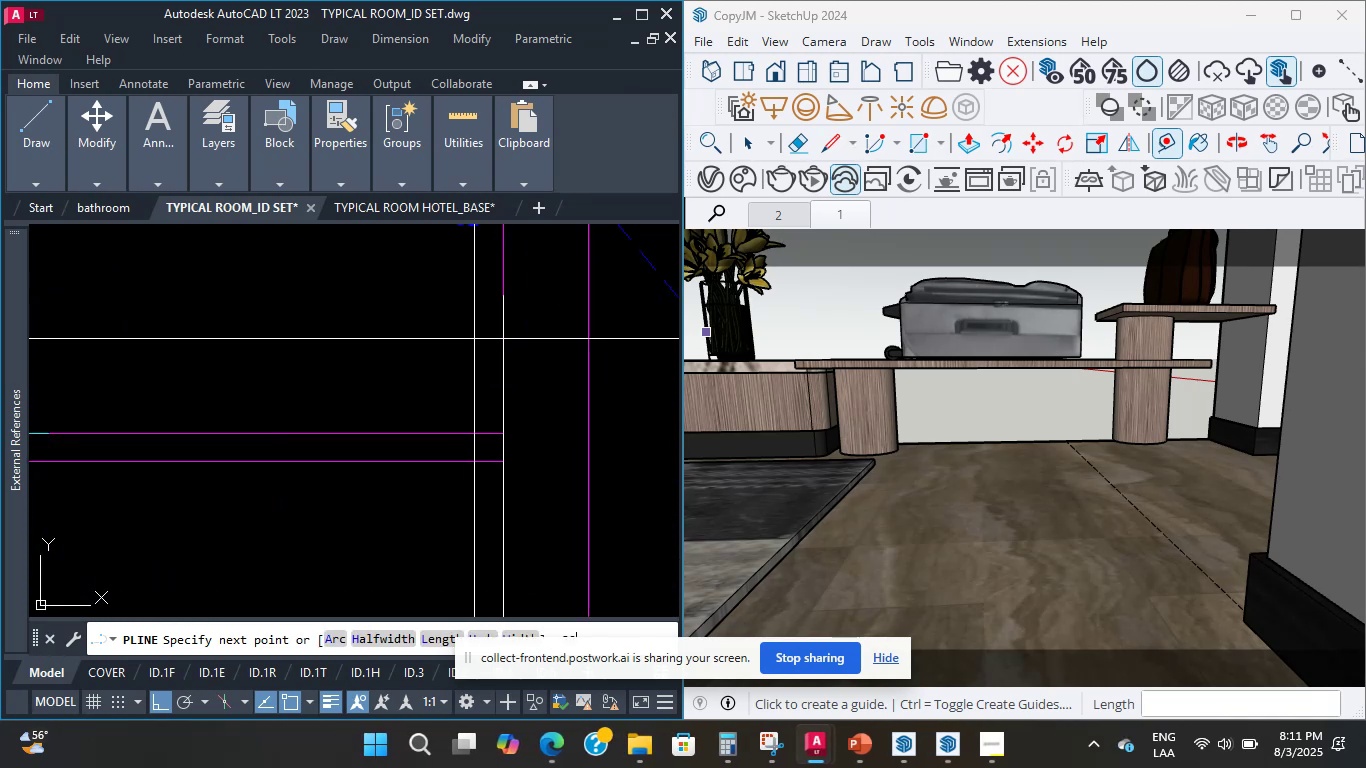 
scroll: coordinate [313, 350], scroll_direction: down, amount: 2.0
 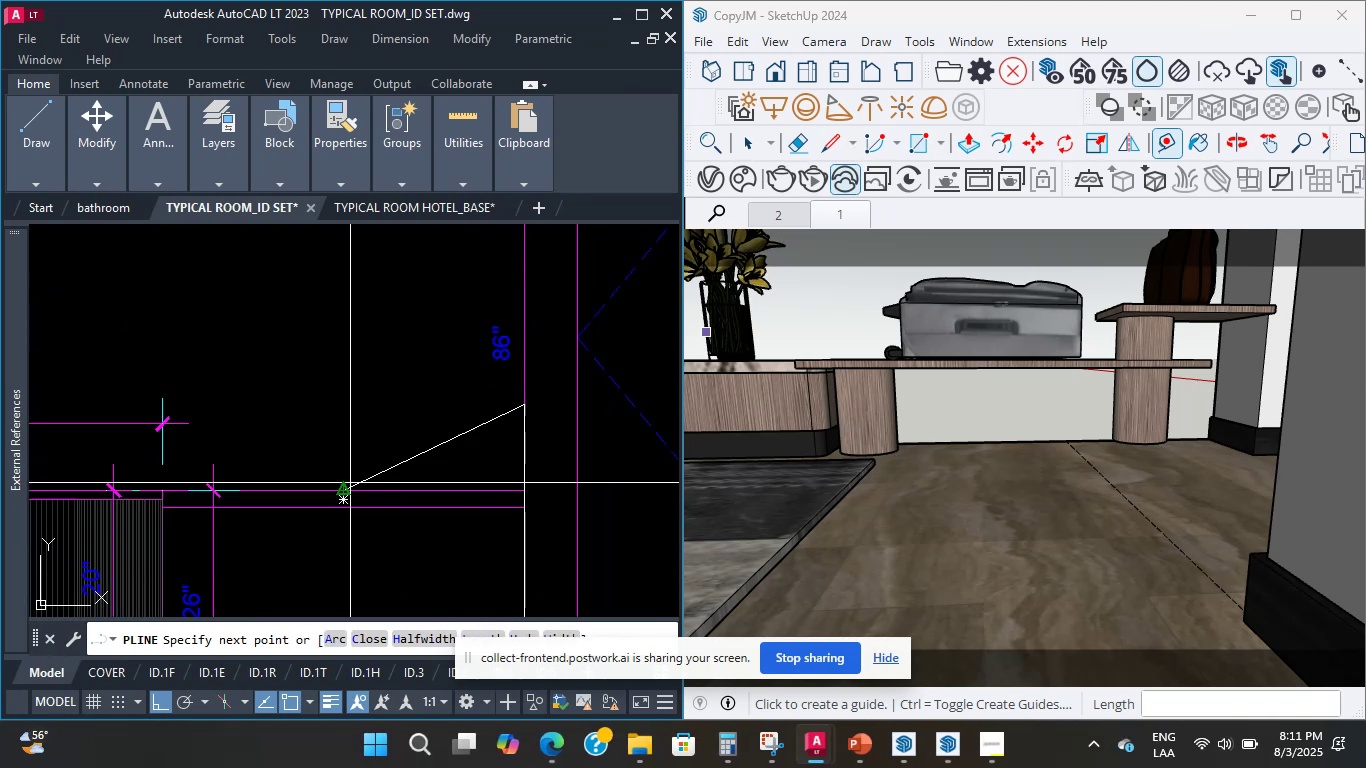 
left_click([348, 446])
 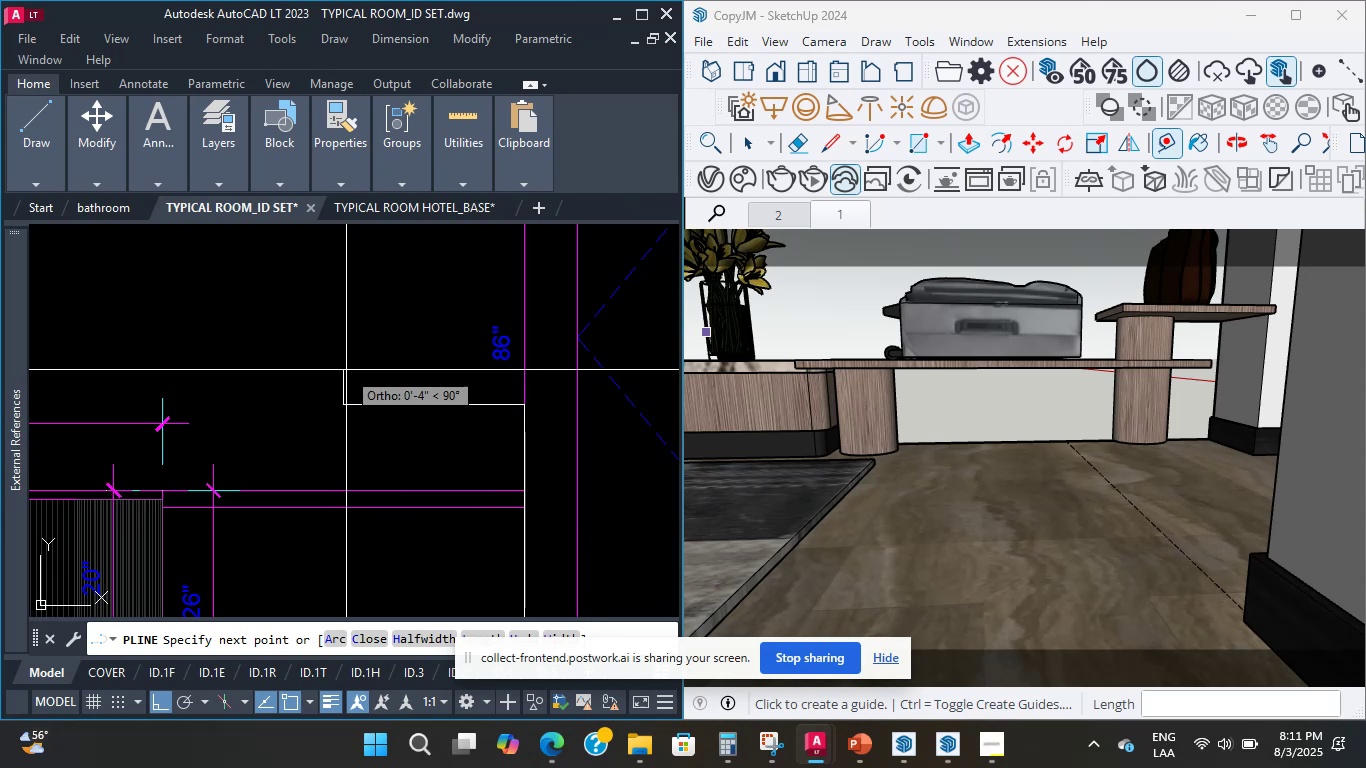 
key(Numpad2)
 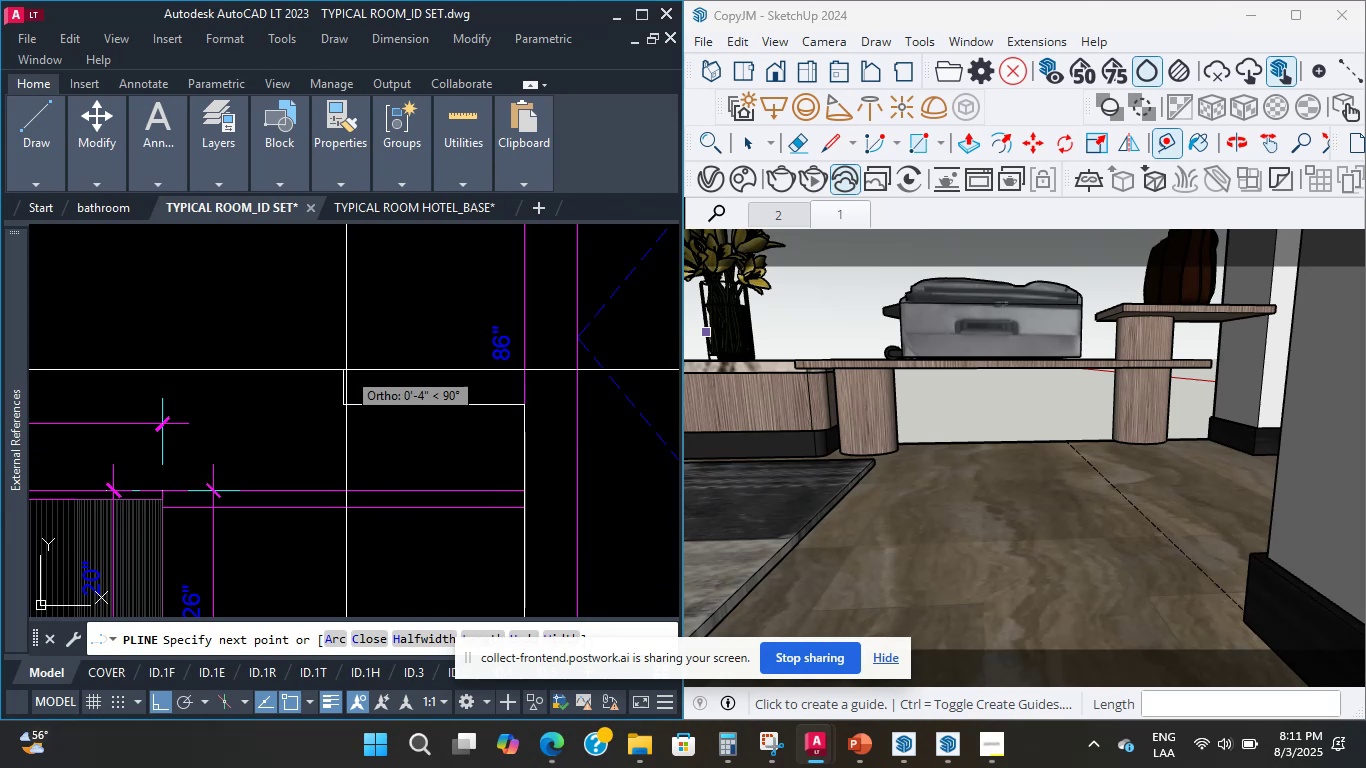 
key(NumpadEnter)
 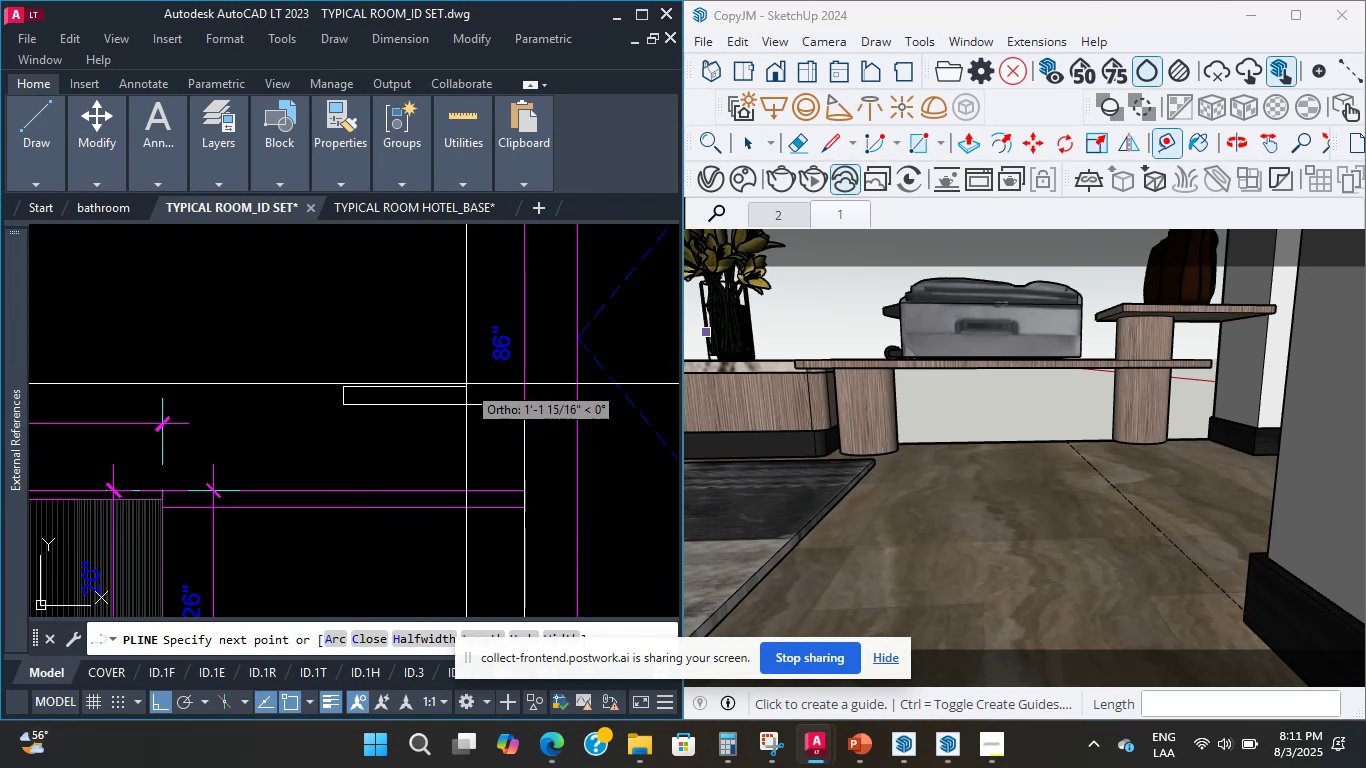 
scroll: coordinate [542, 398], scroll_direction: up, amount: 2.0
 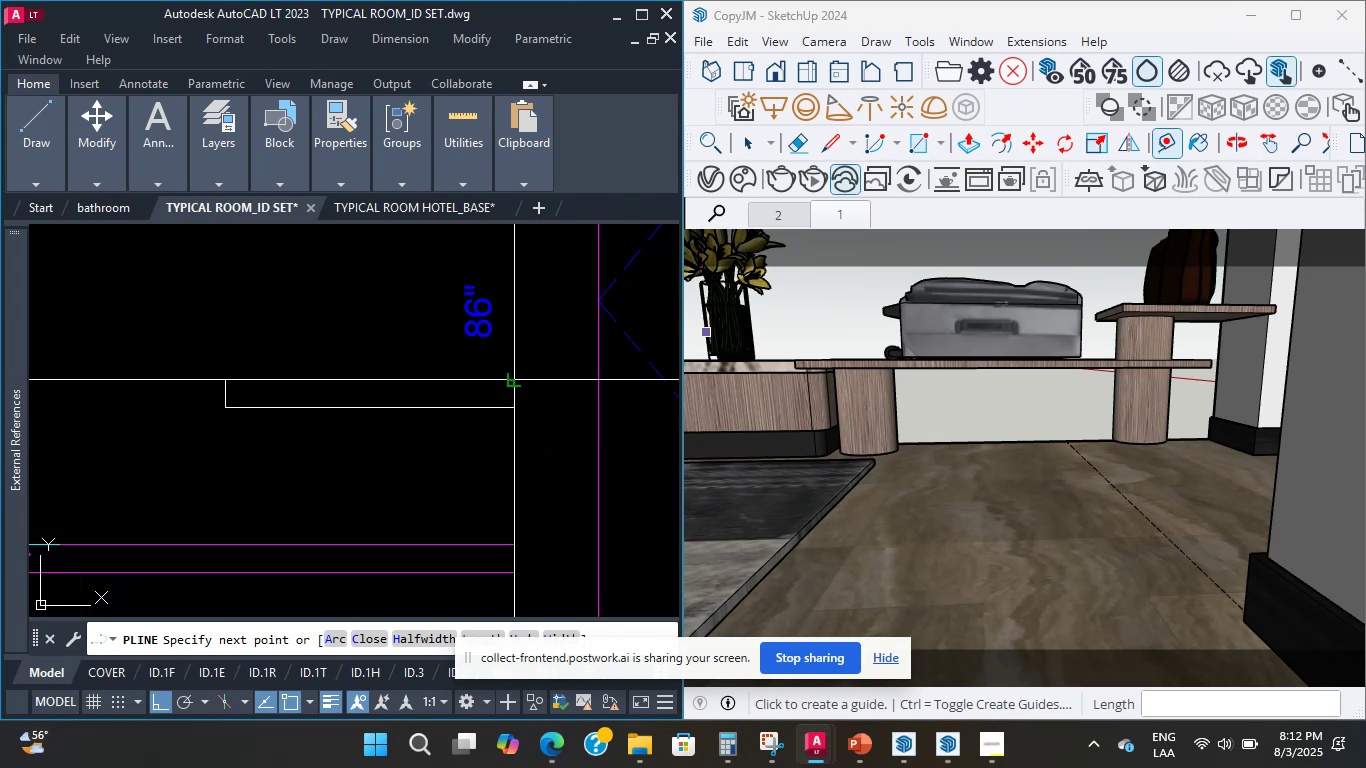 
double_click([511, 404])
 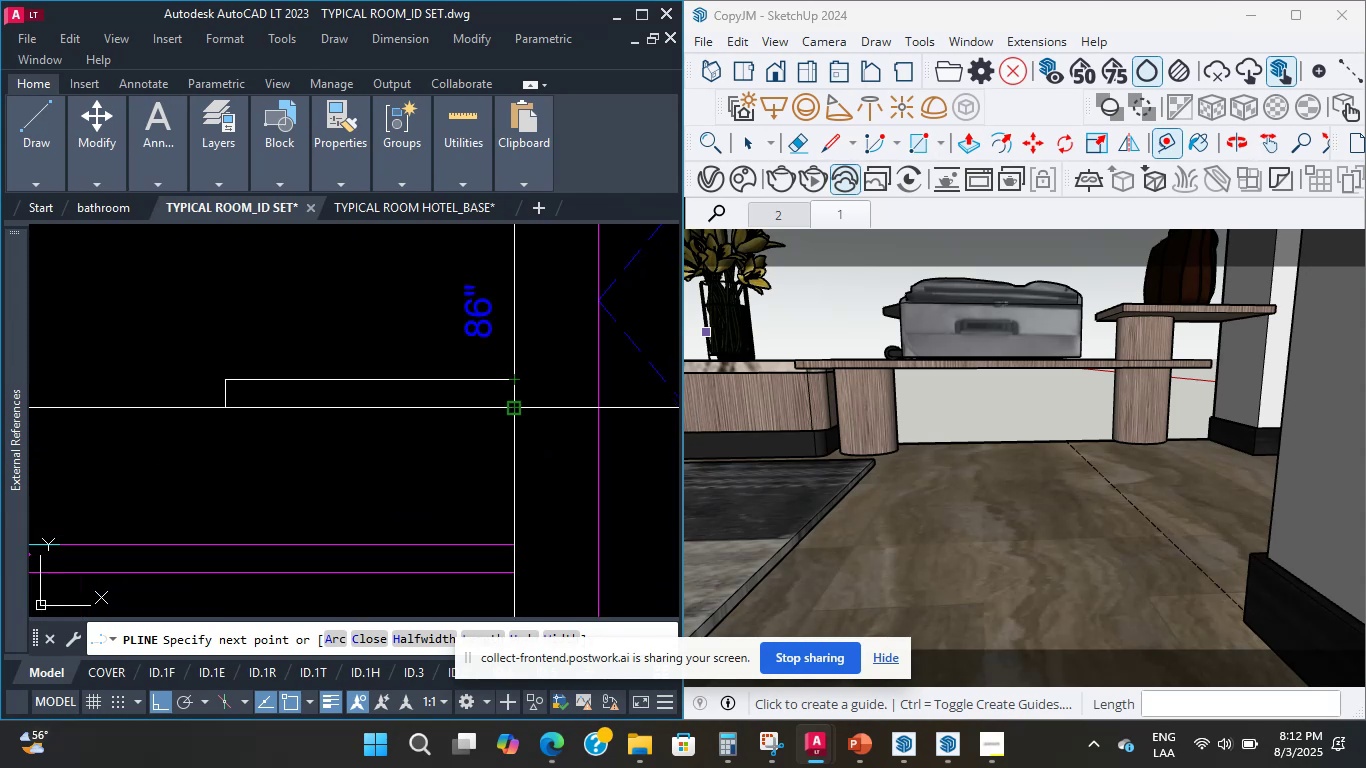 
key(Escape)
 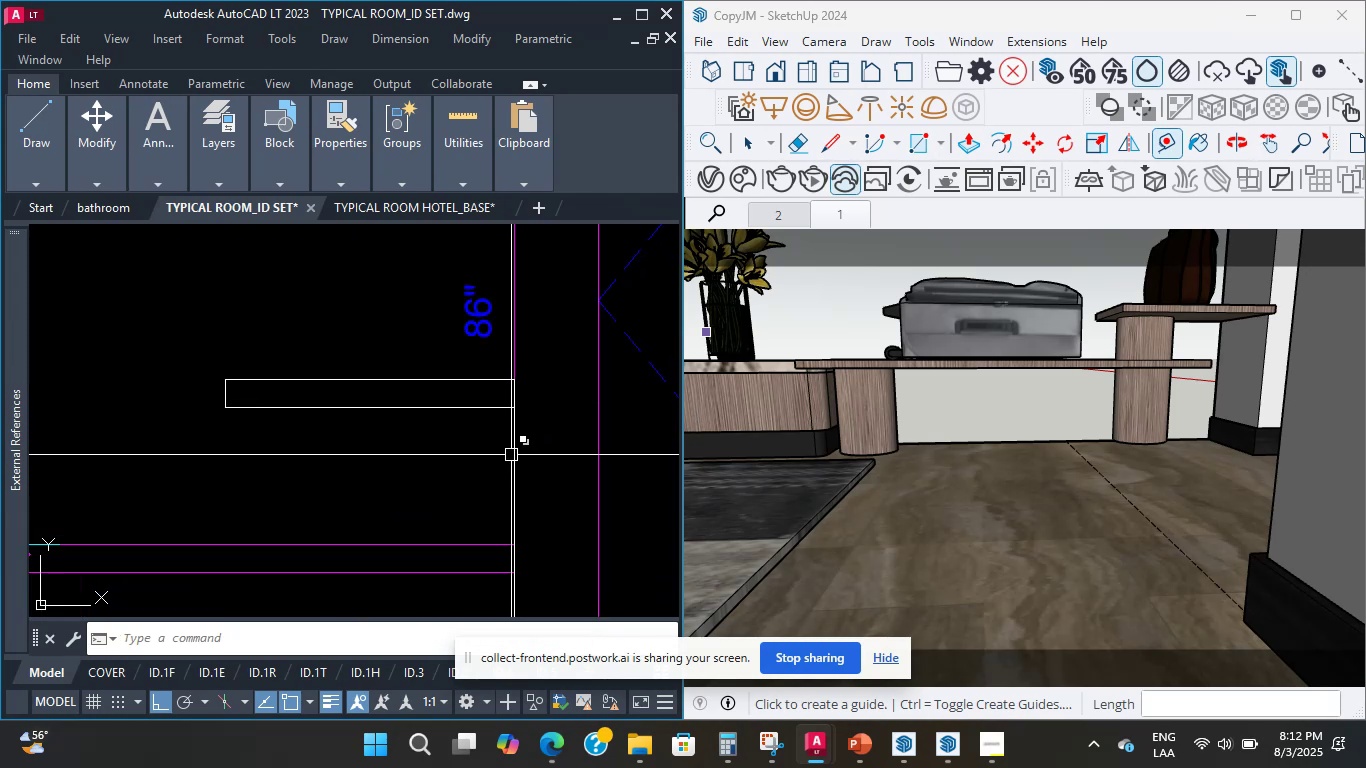 
left_click([508, 450])
 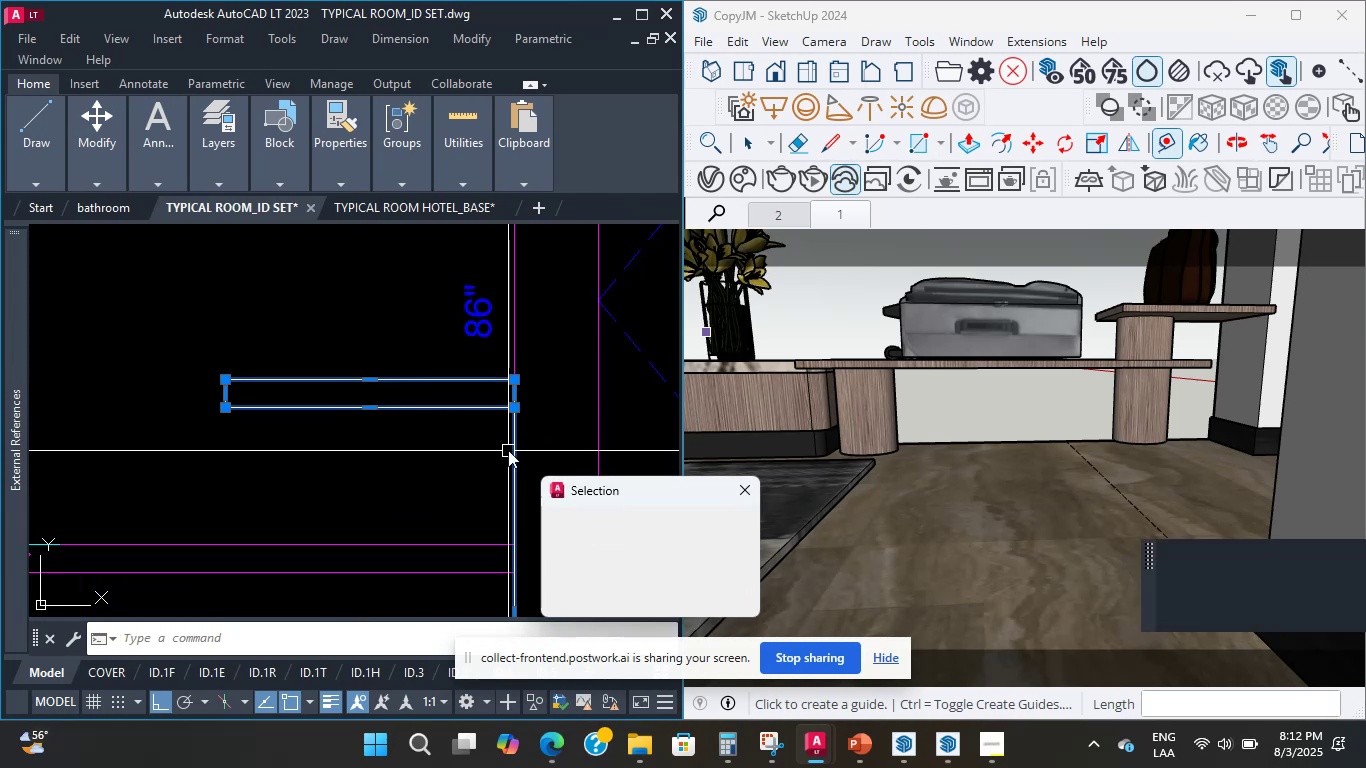 
scroll: coordinate [505, 451], scroll_direction: down, amount: 2.0
 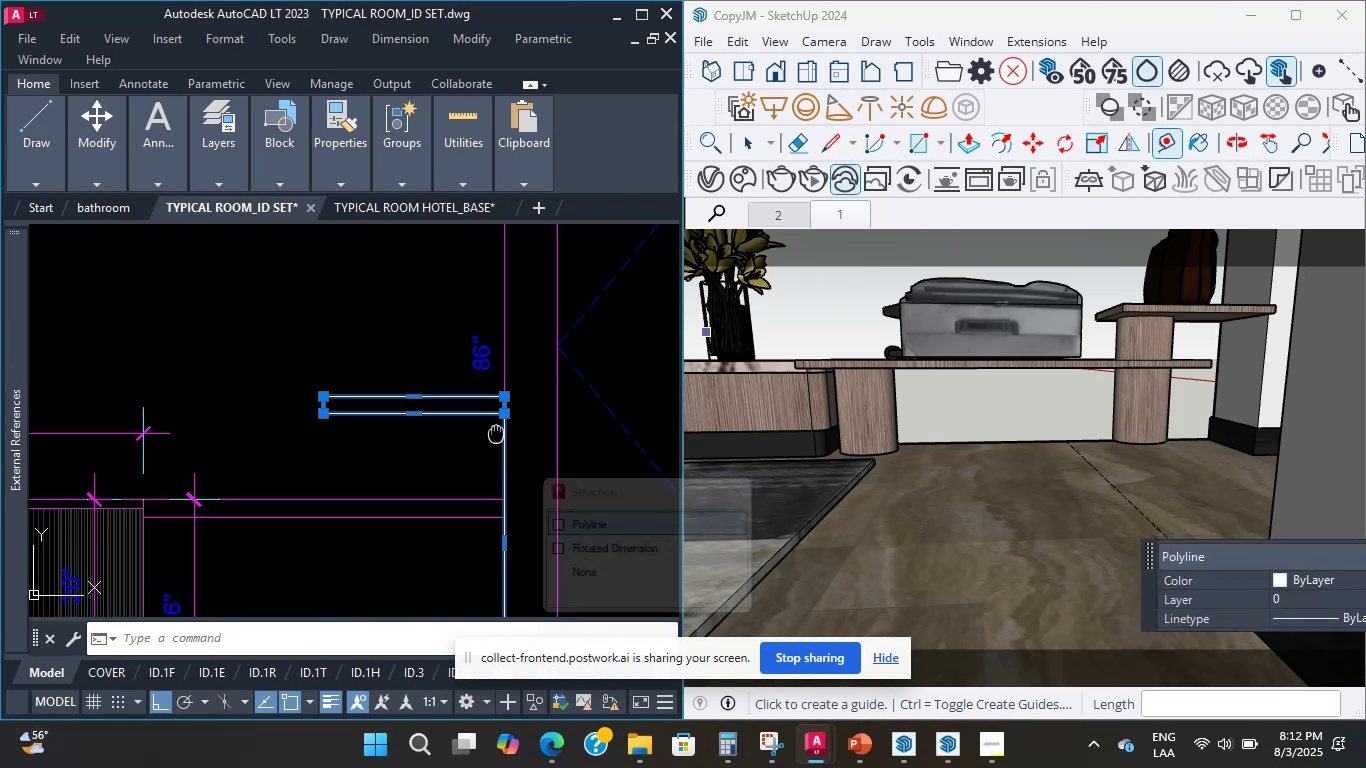 
key(Escape)
 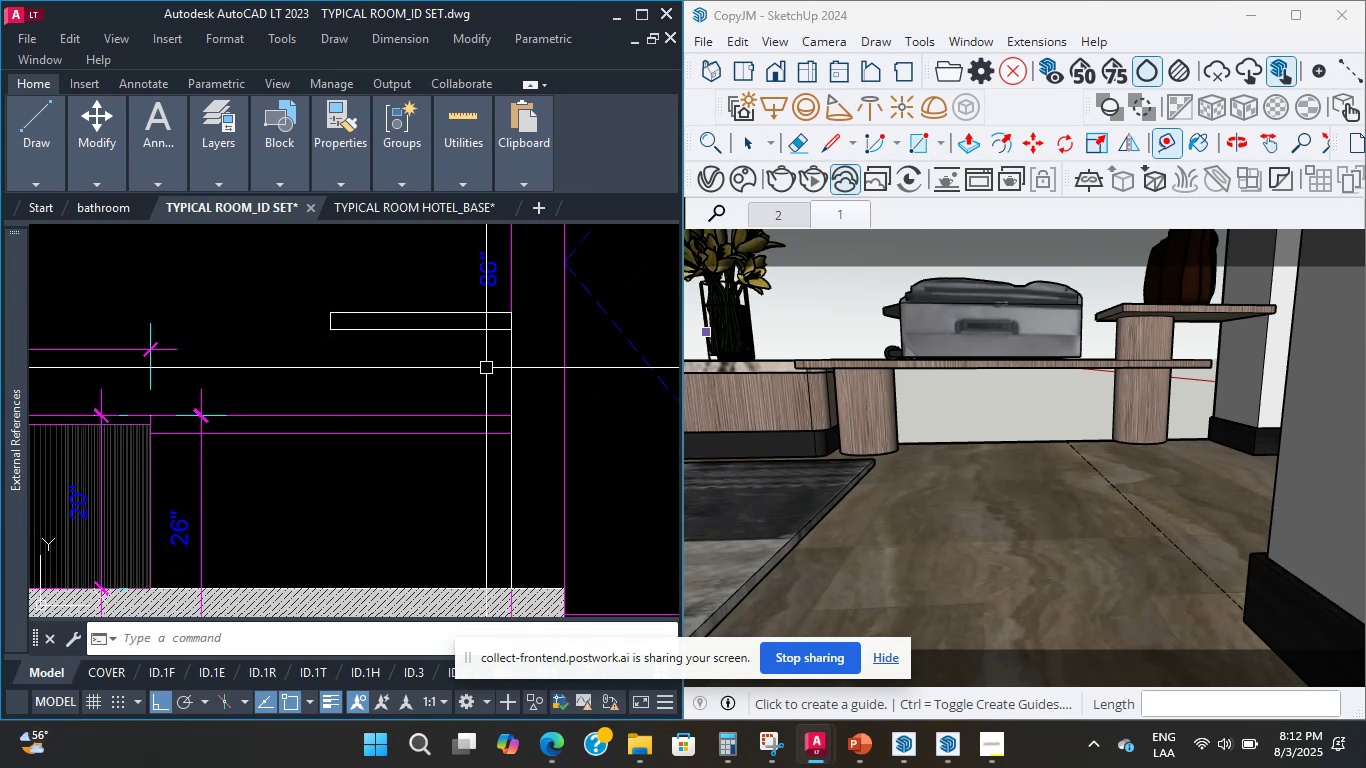 
left_click([506, 373])
 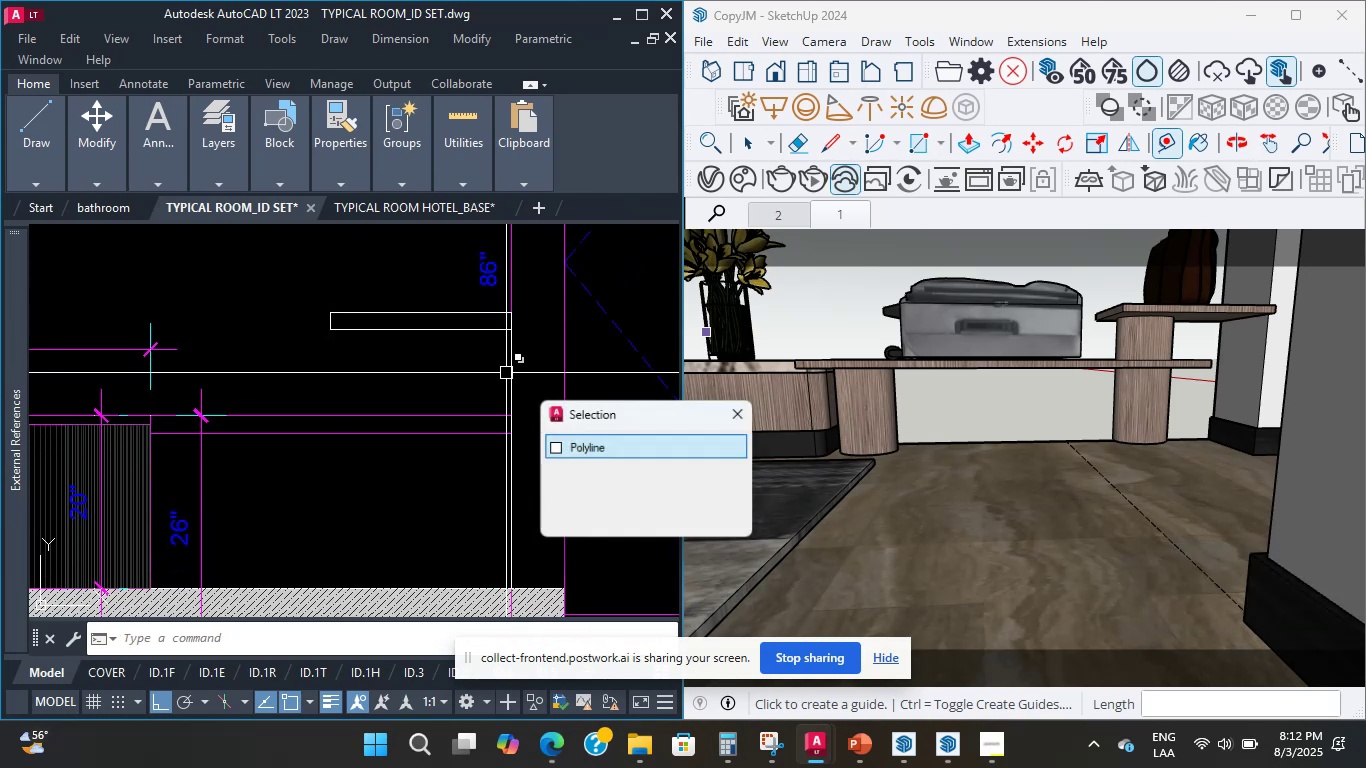 
scroll: coordinate [465, 361], scroll_direction: down, amount: 2.0
 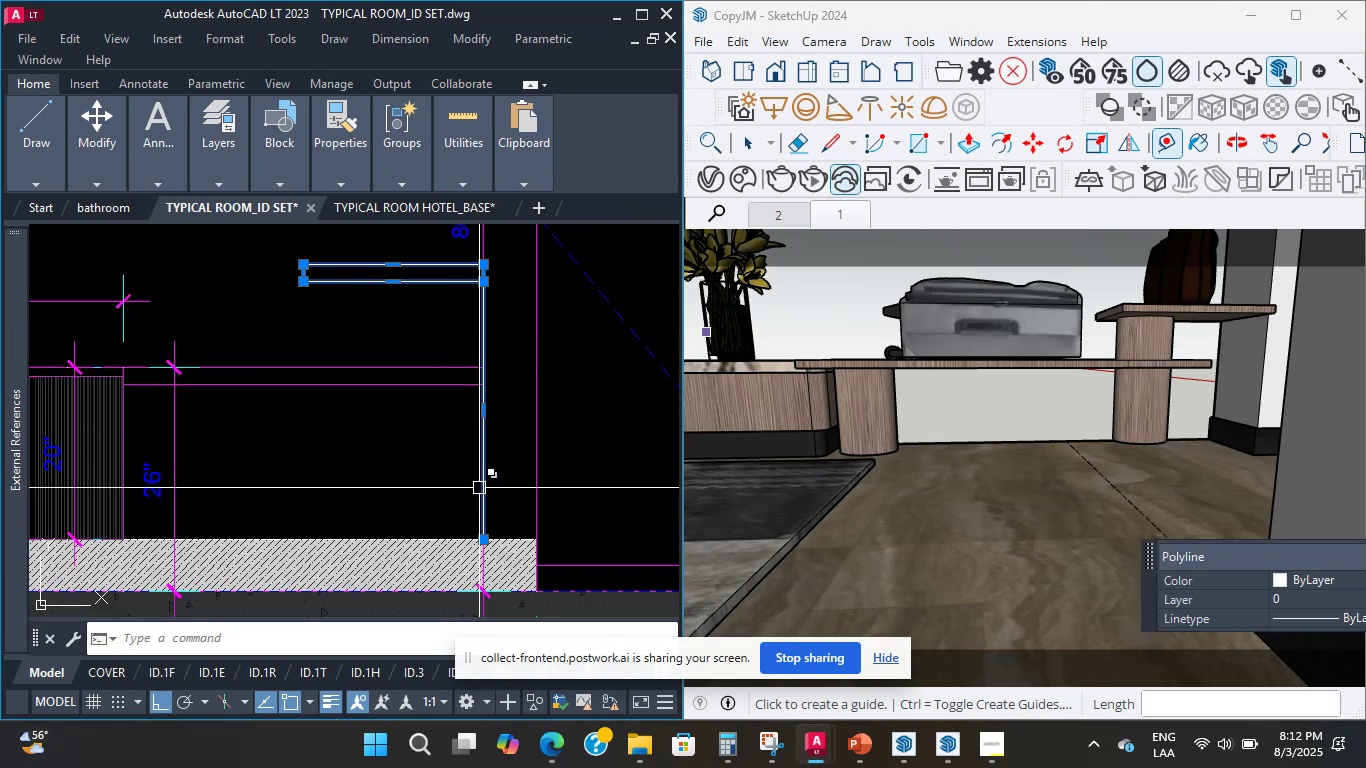 
mouse_move([495, 544])
 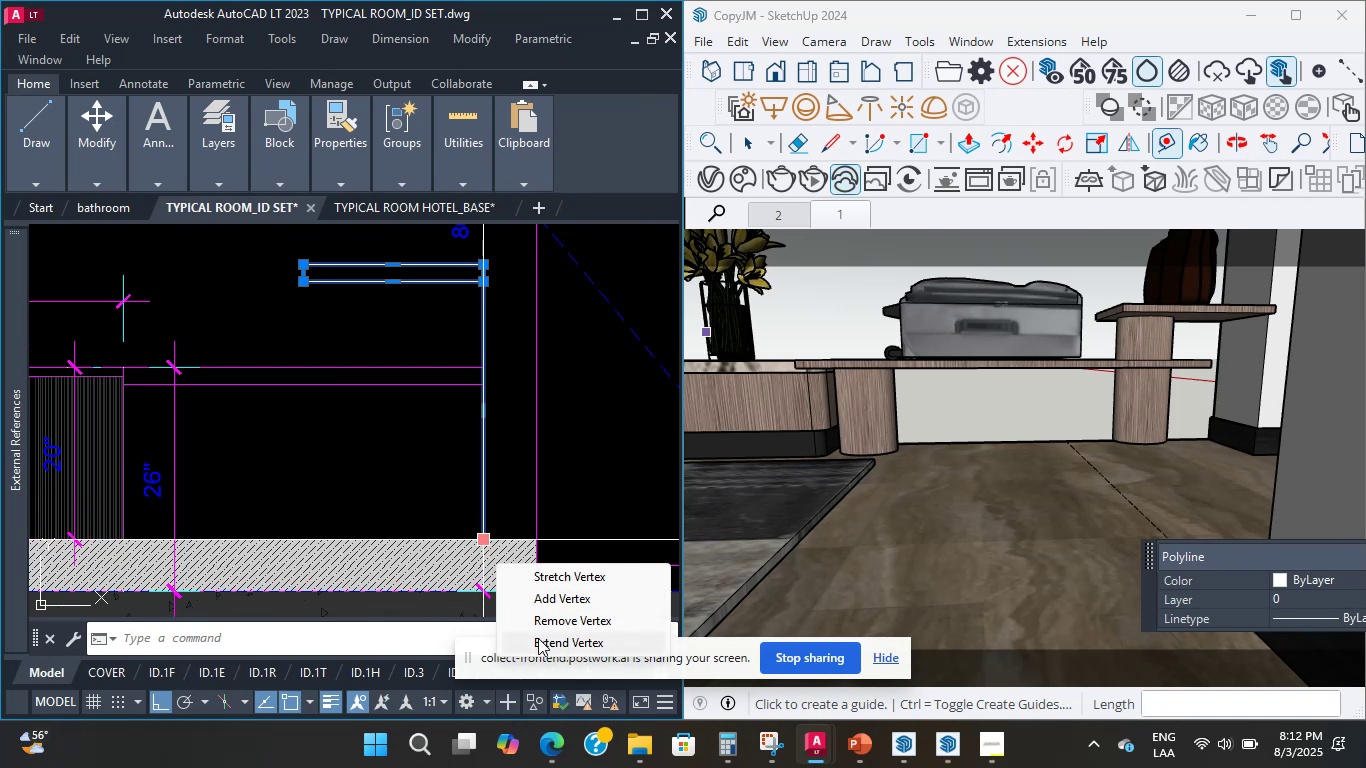 
left_click([534, 622])
 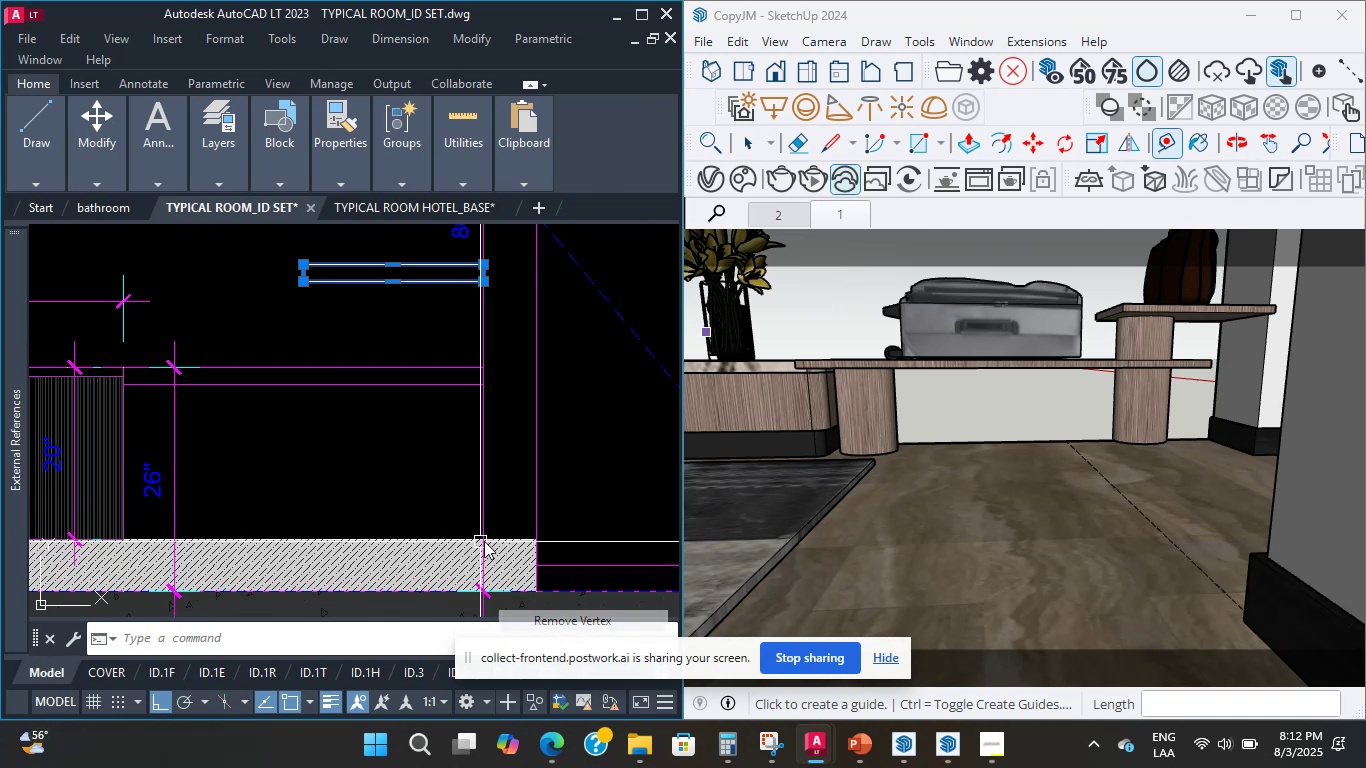 
scroll: coordinate [437, 445], scroll_direction: down, amount: 1.0
 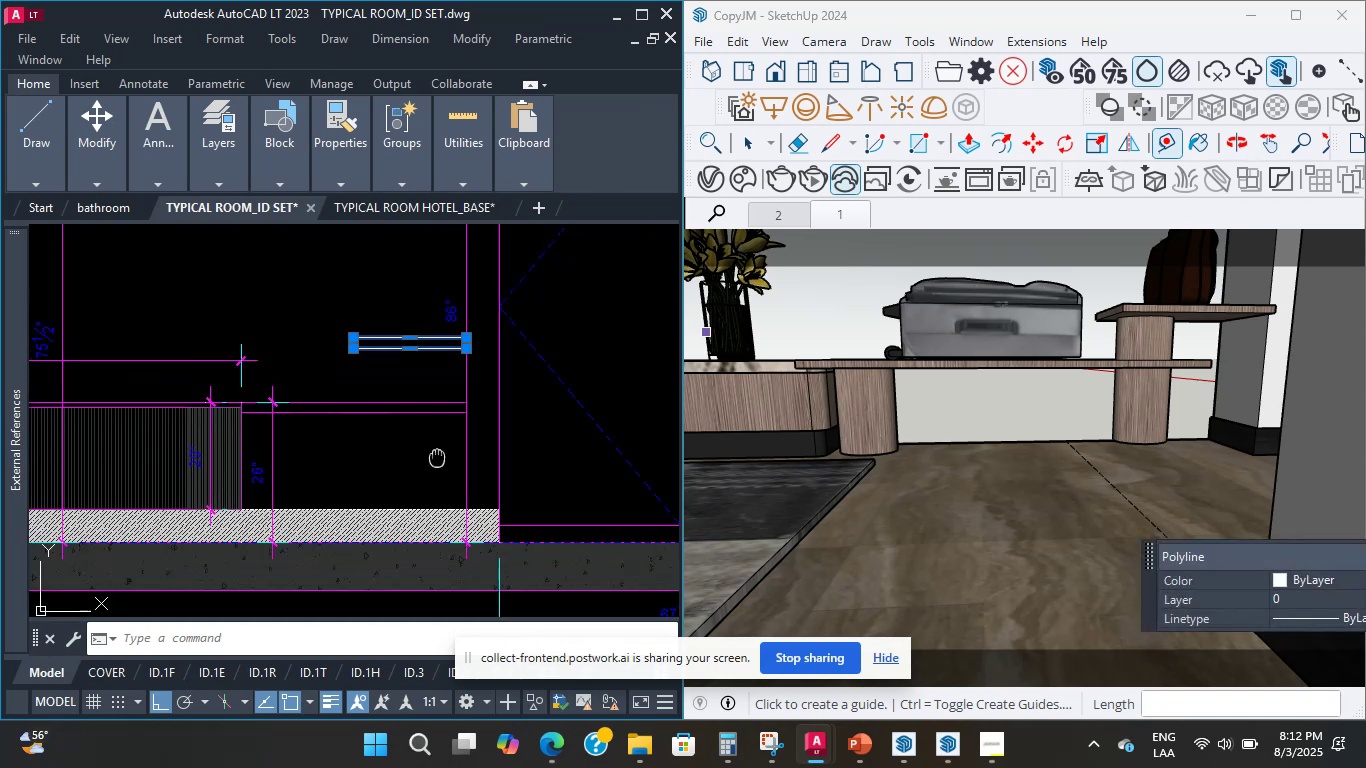 
key(Escape)
 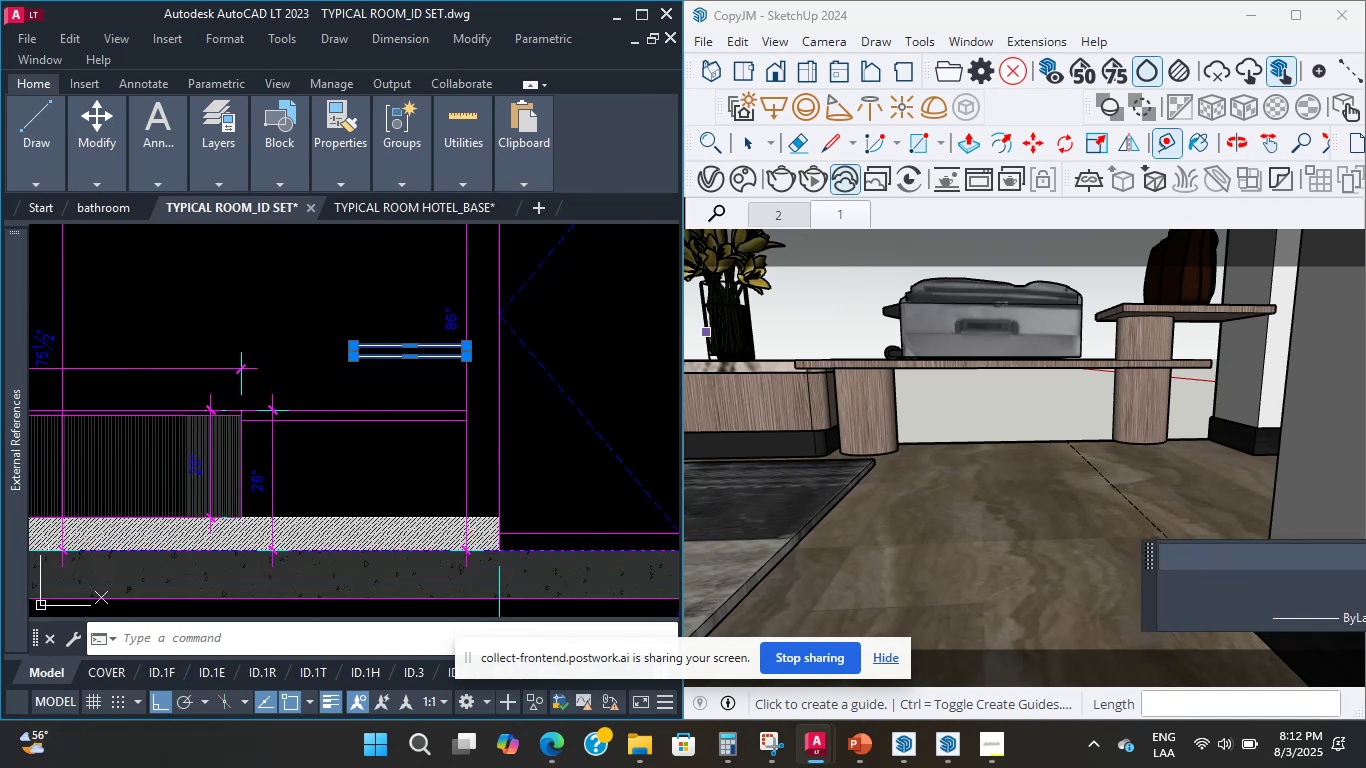 
key(Escape)
 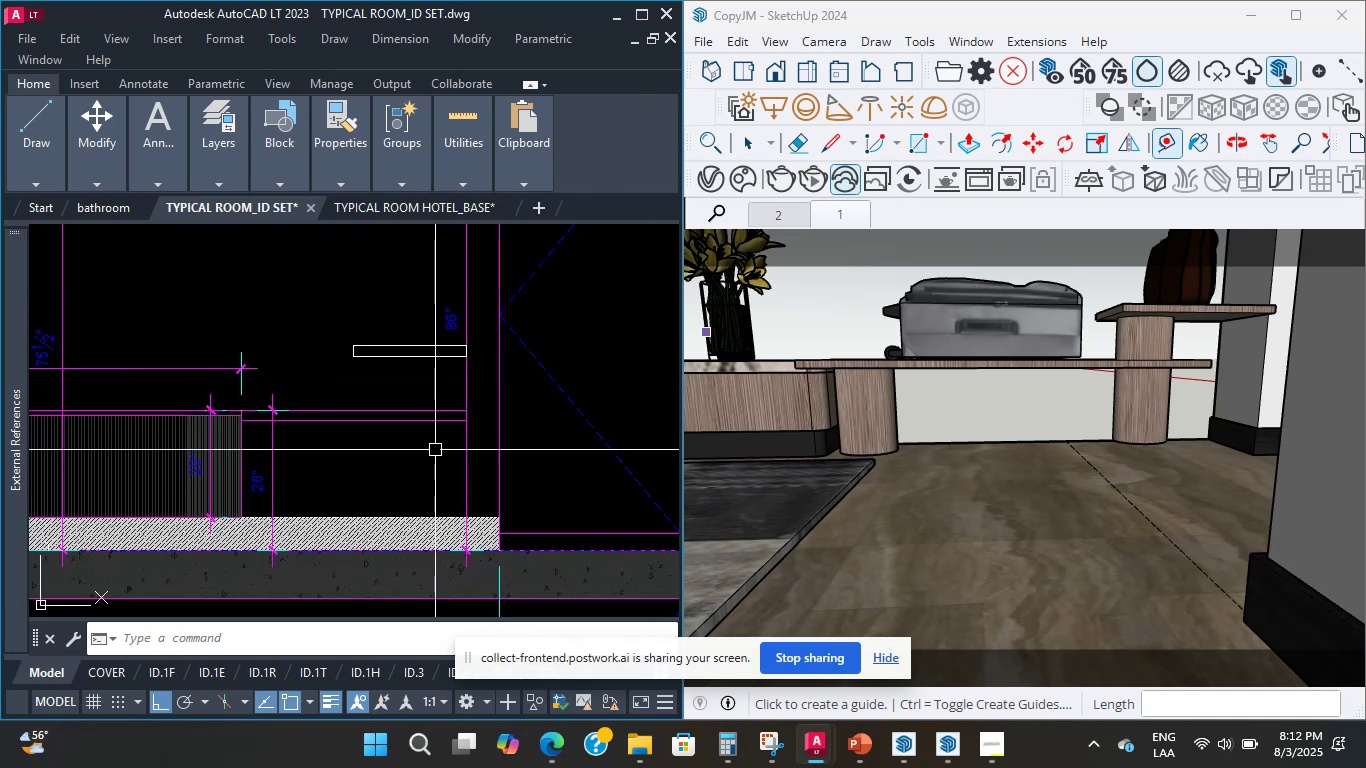 
scroll: coordinate [368, 391], scroll_direction: up, amount: 1.0
 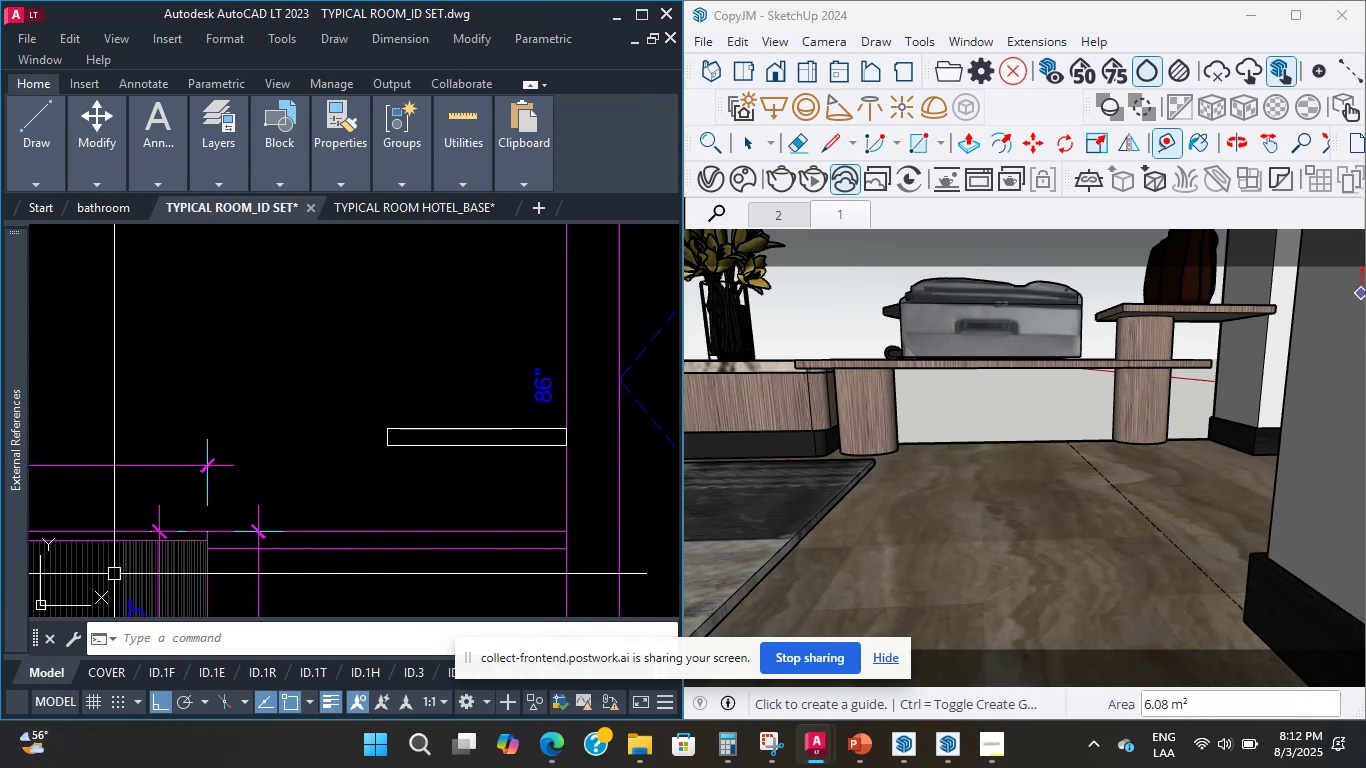 
wait(10.94)
 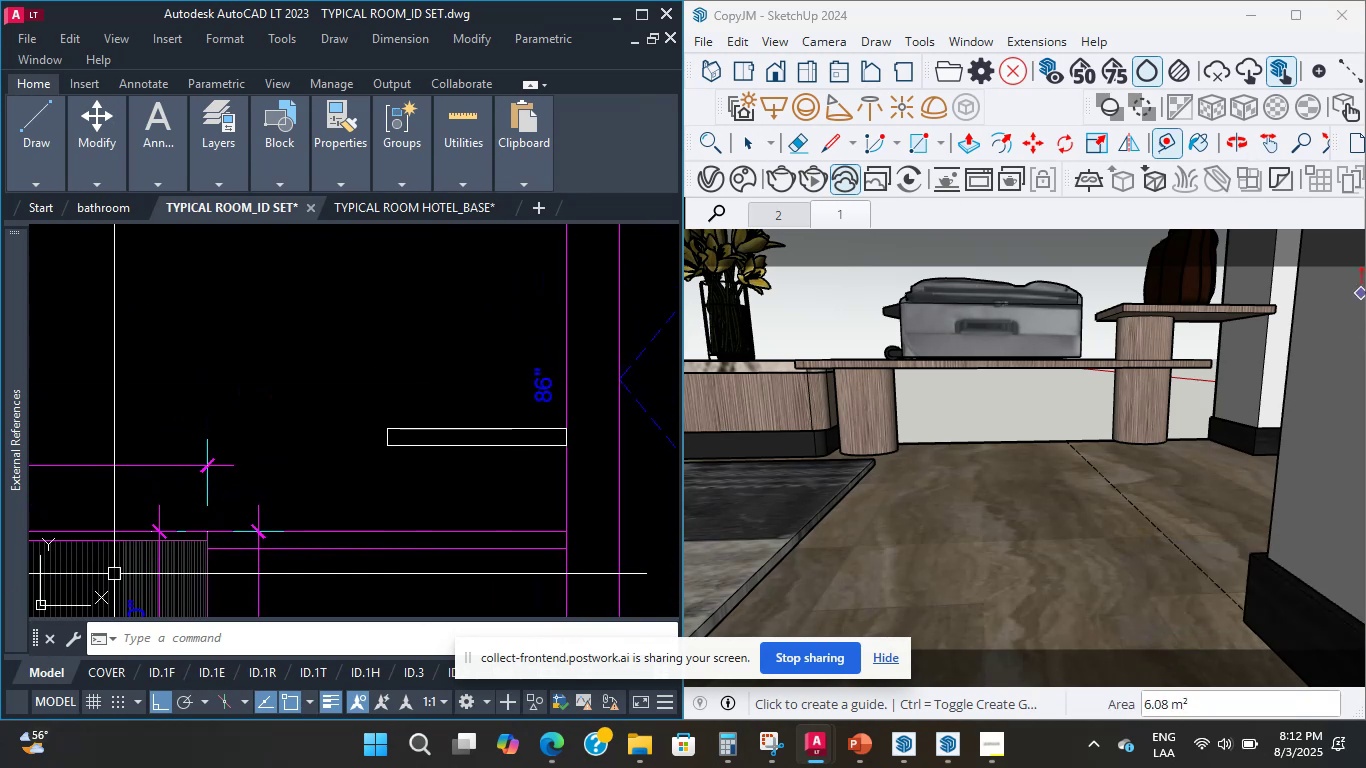 
scroll: coordinate [416, 522], scroll_direction: down, amount: 1.0
 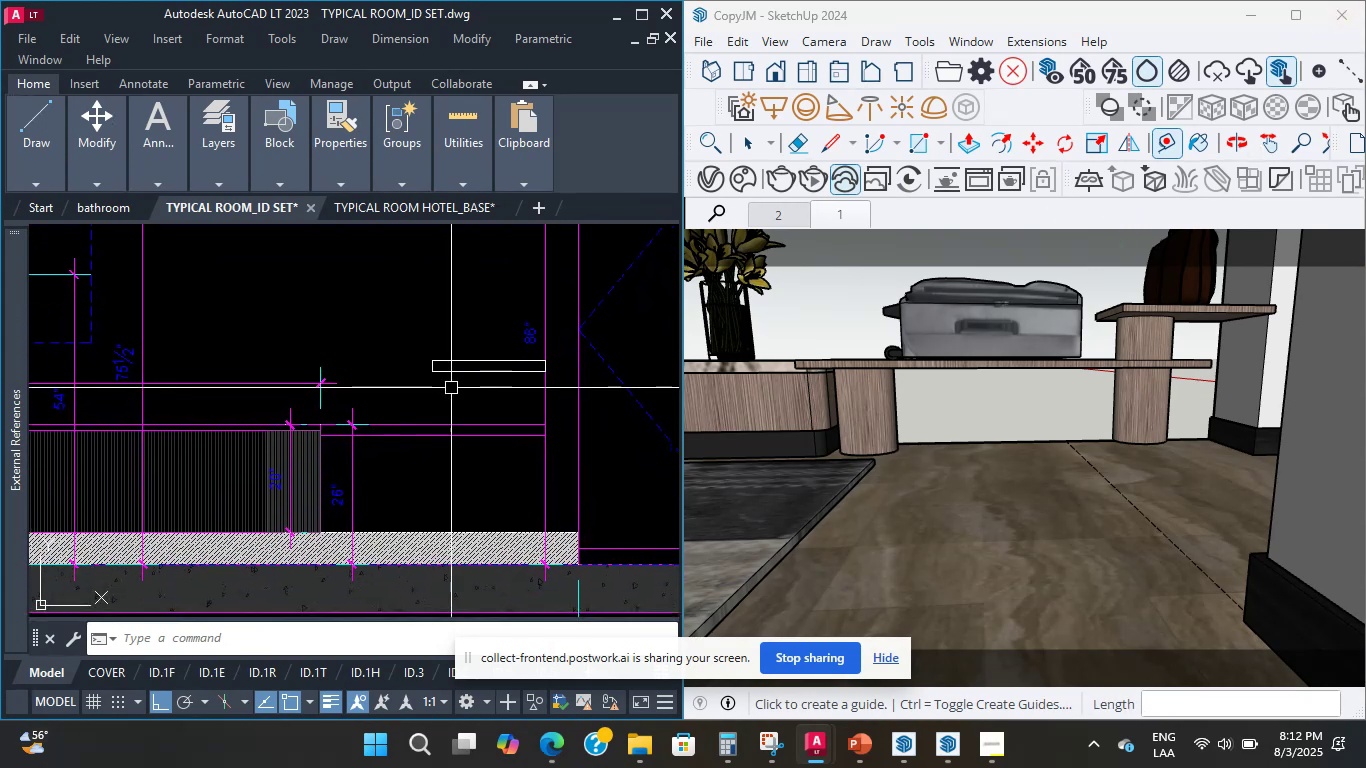 
type(pl )
 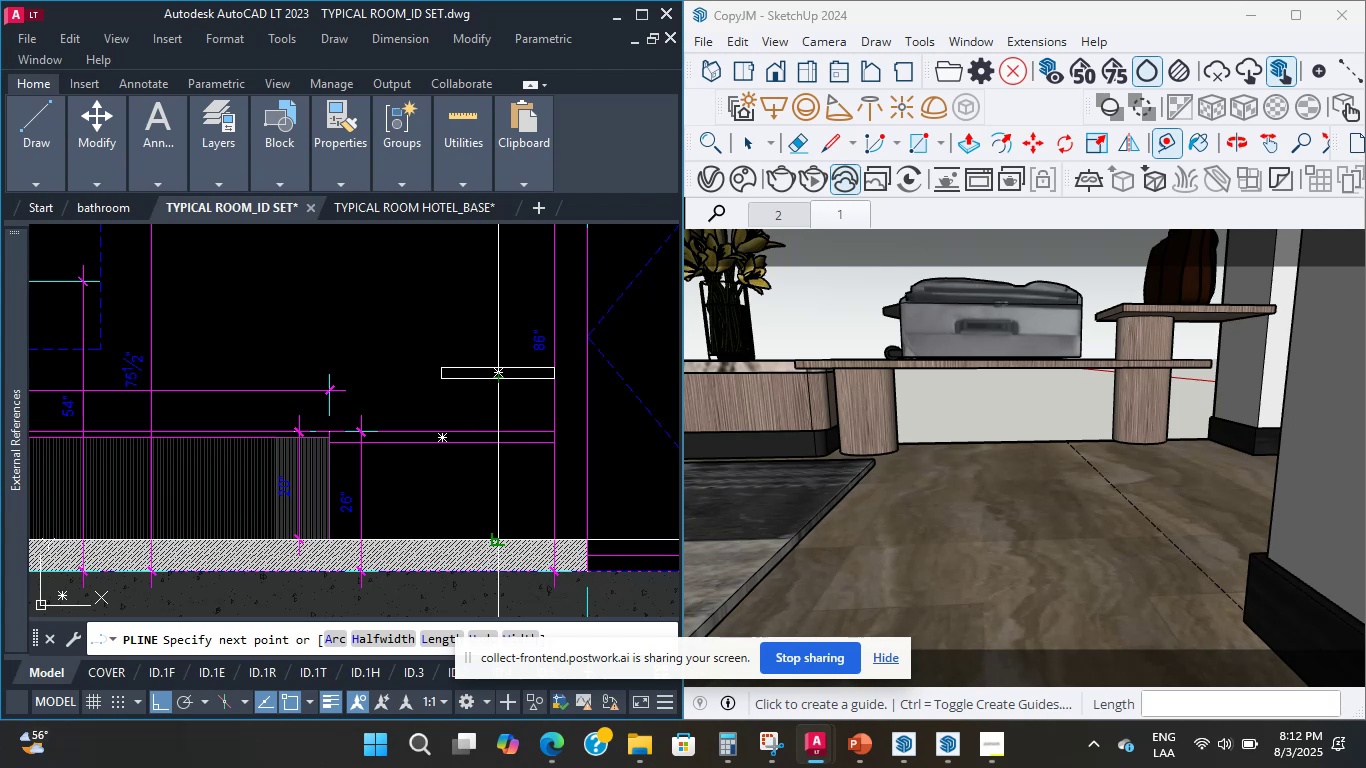 
left_click([500, 539])
 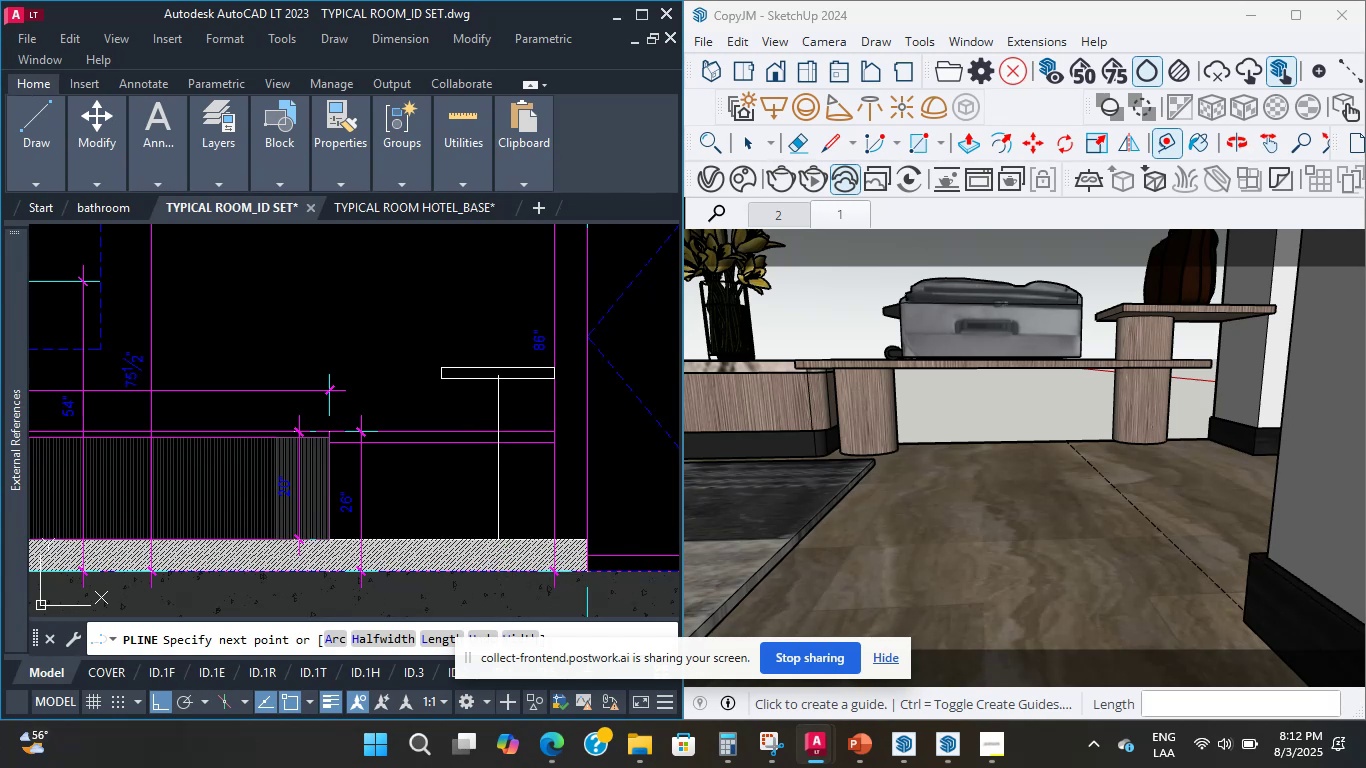 
key(Escape)
 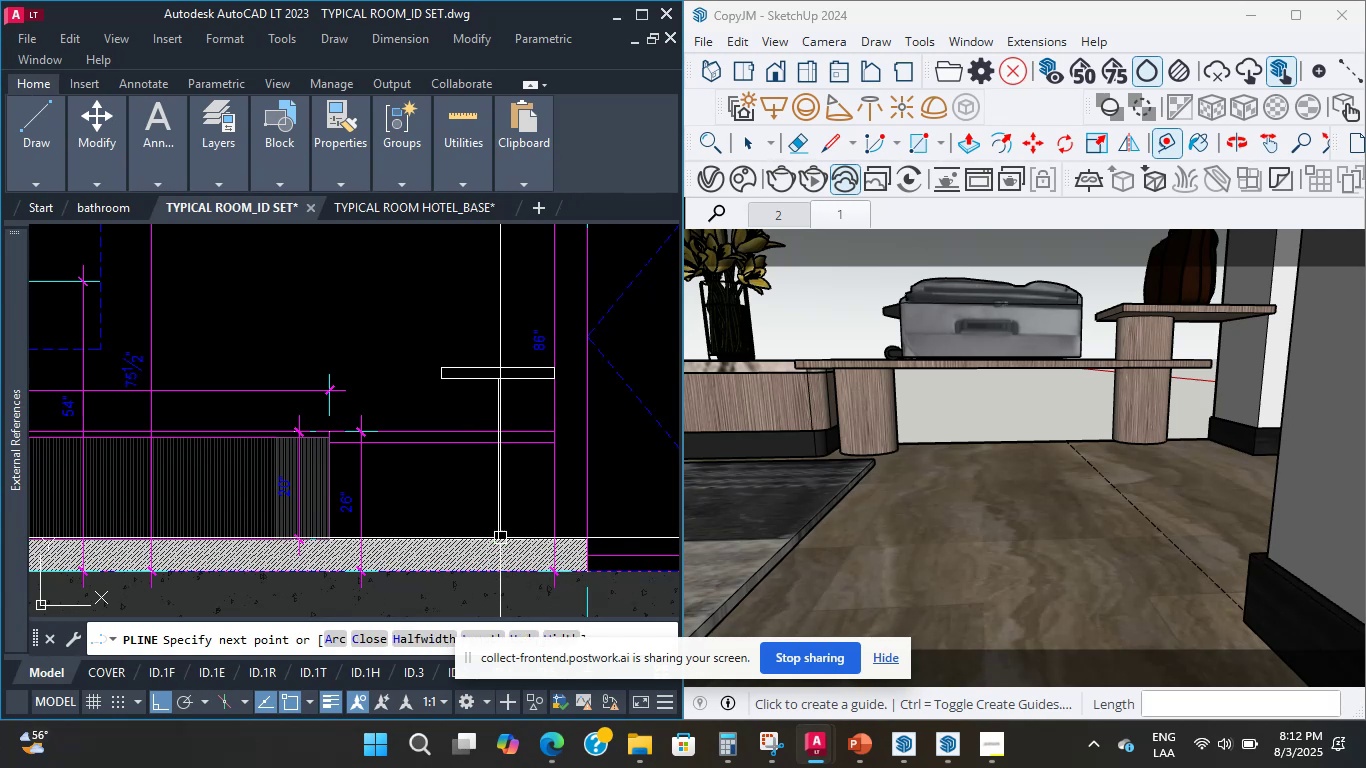 
scroll: coordinate [465, 433], scroll_direction: up, amount: 3.0
 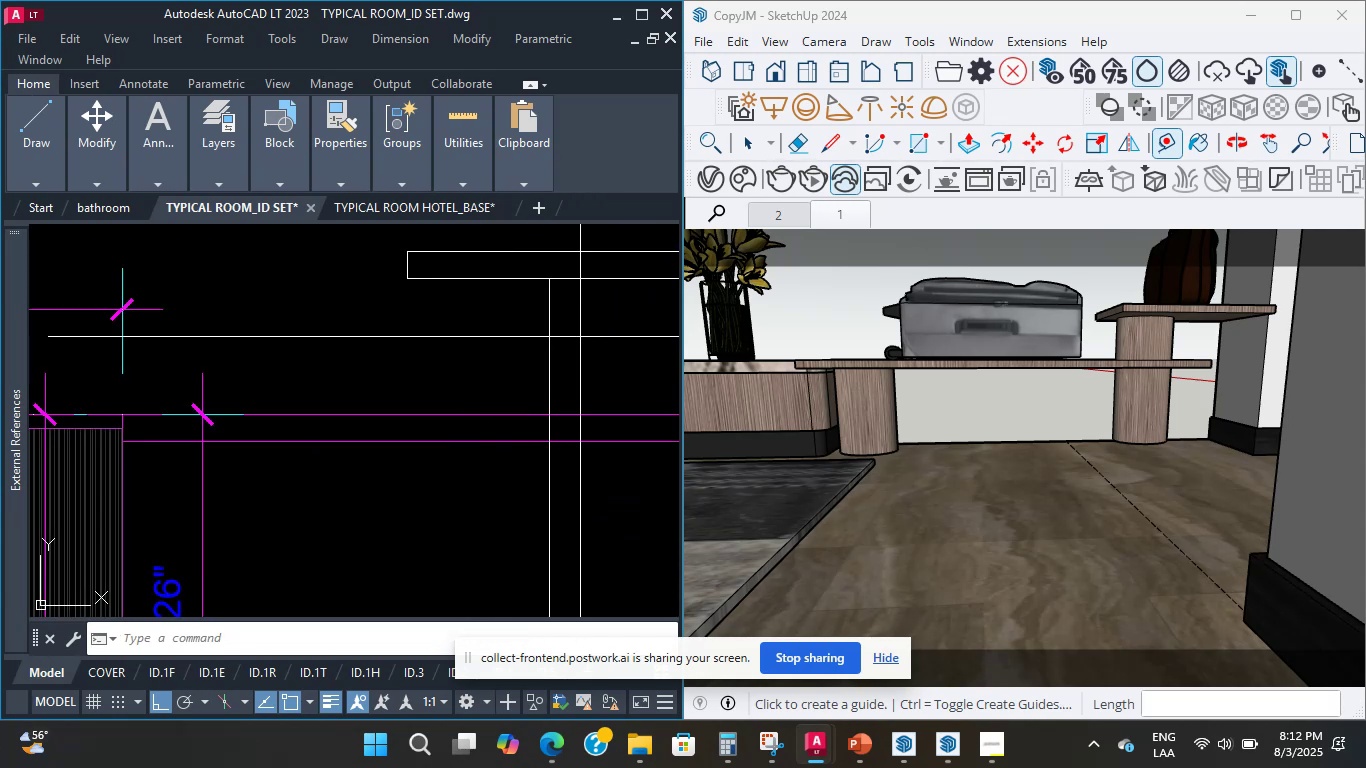 
double_click([461, 332])
 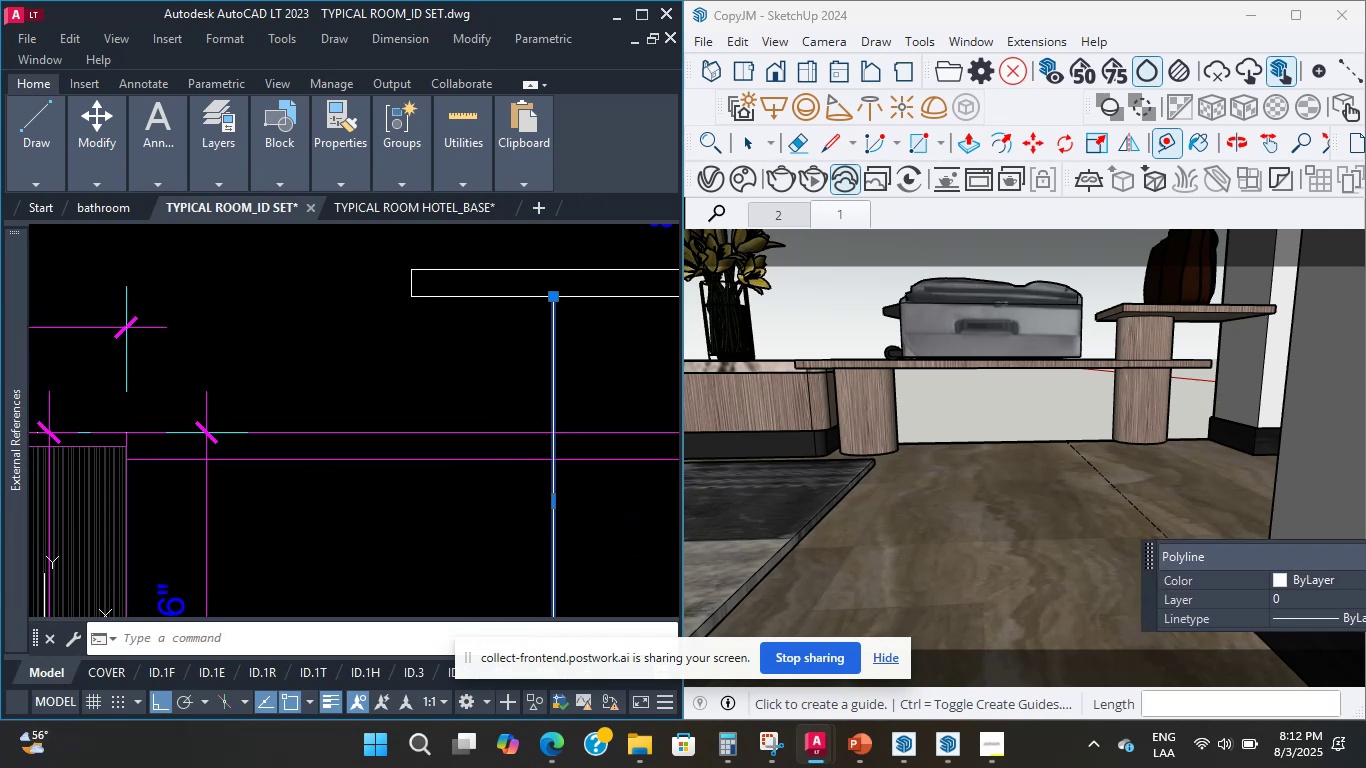 
key(M)
 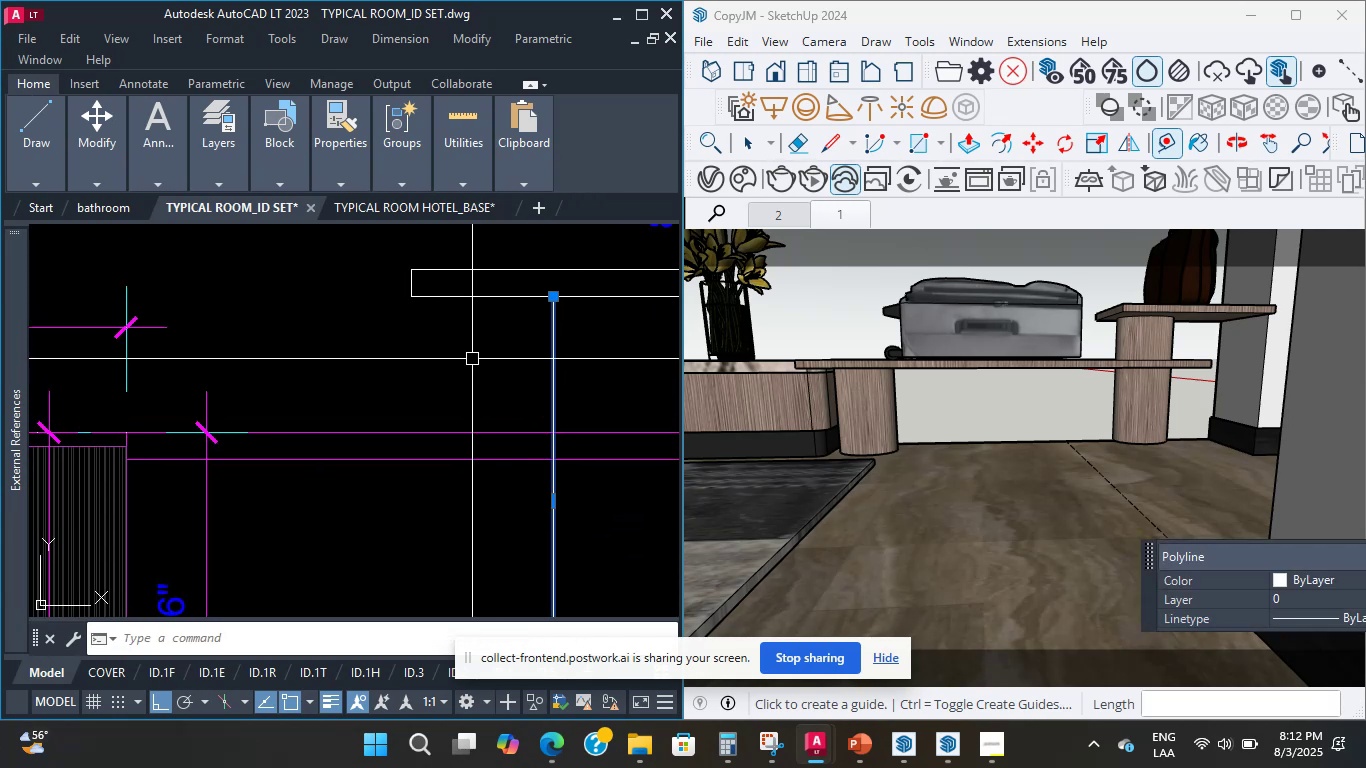 
key(Space)
 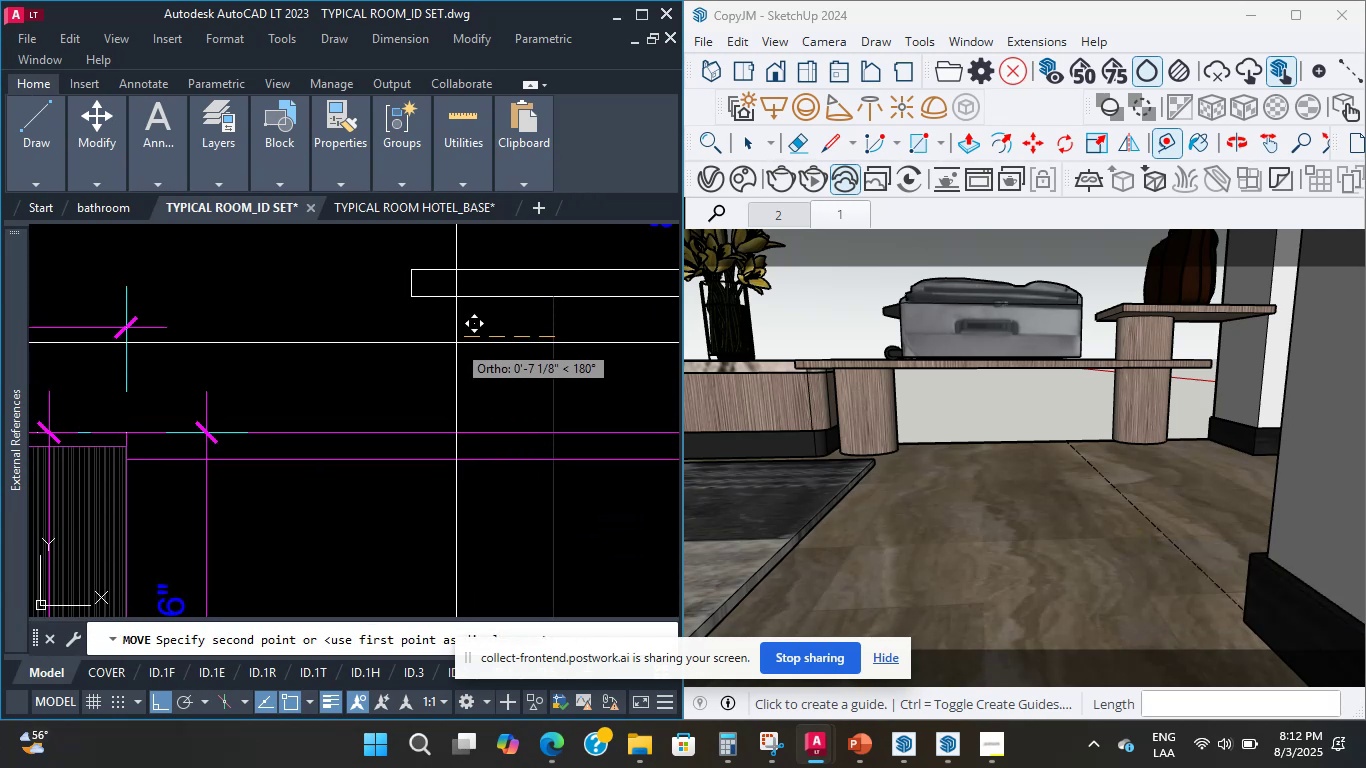 
left_click([479, 344])
 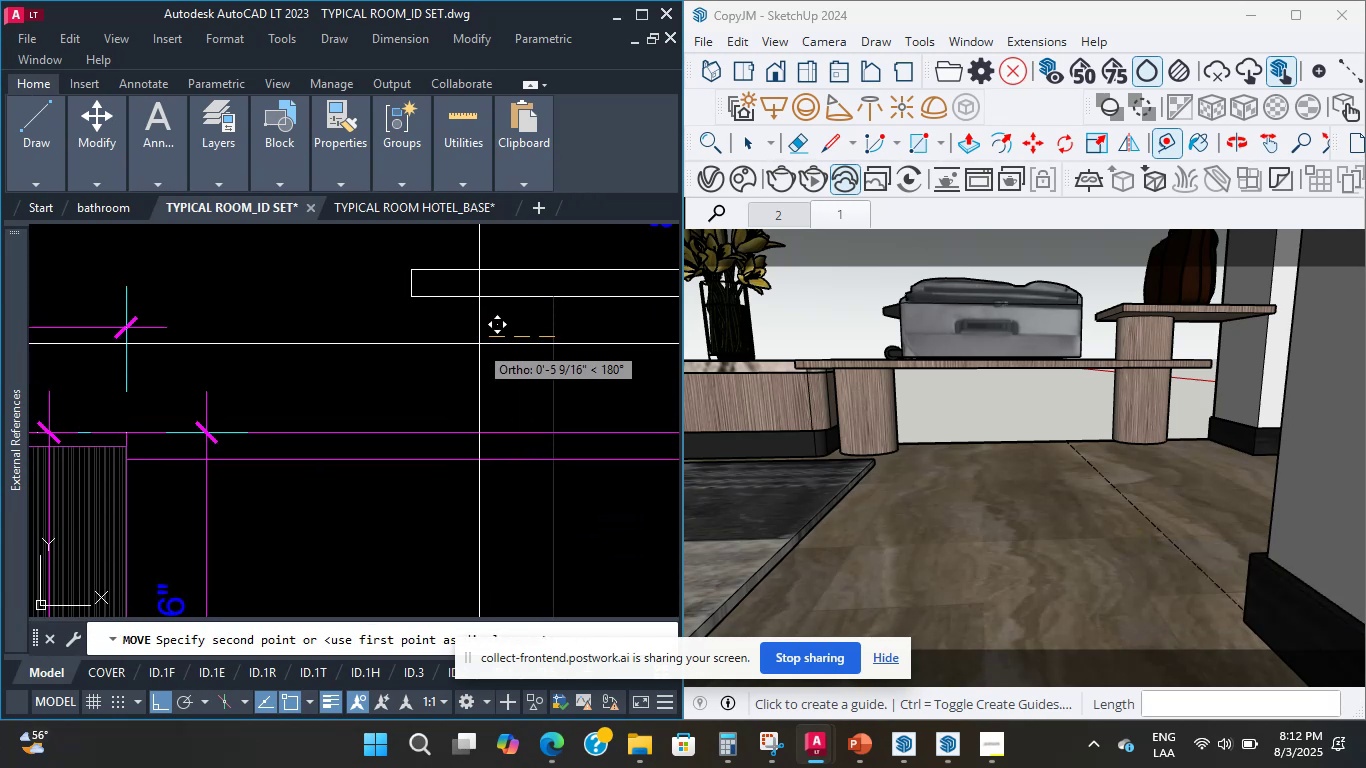 
key(Escape)
 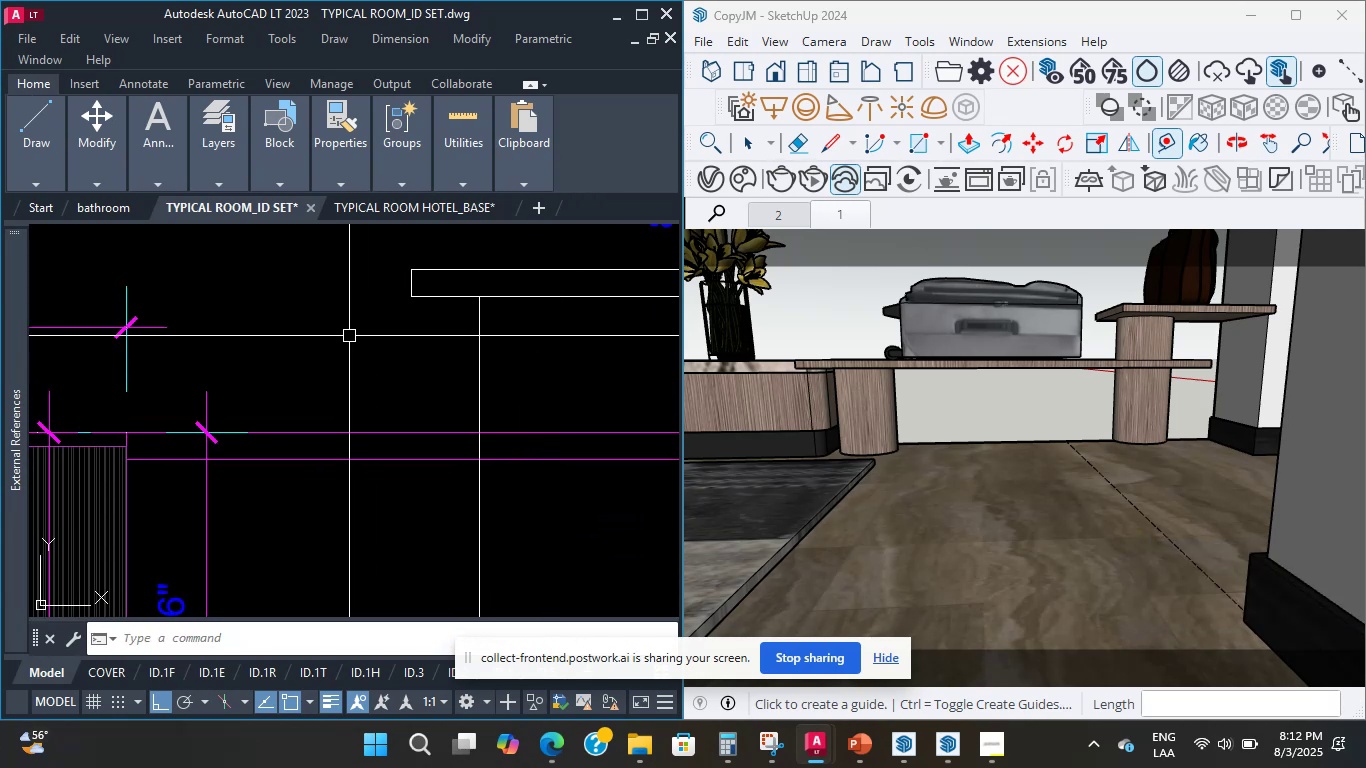 
scroll: coordinate [429, 362], scroll_direction: down, amount: 1.0
 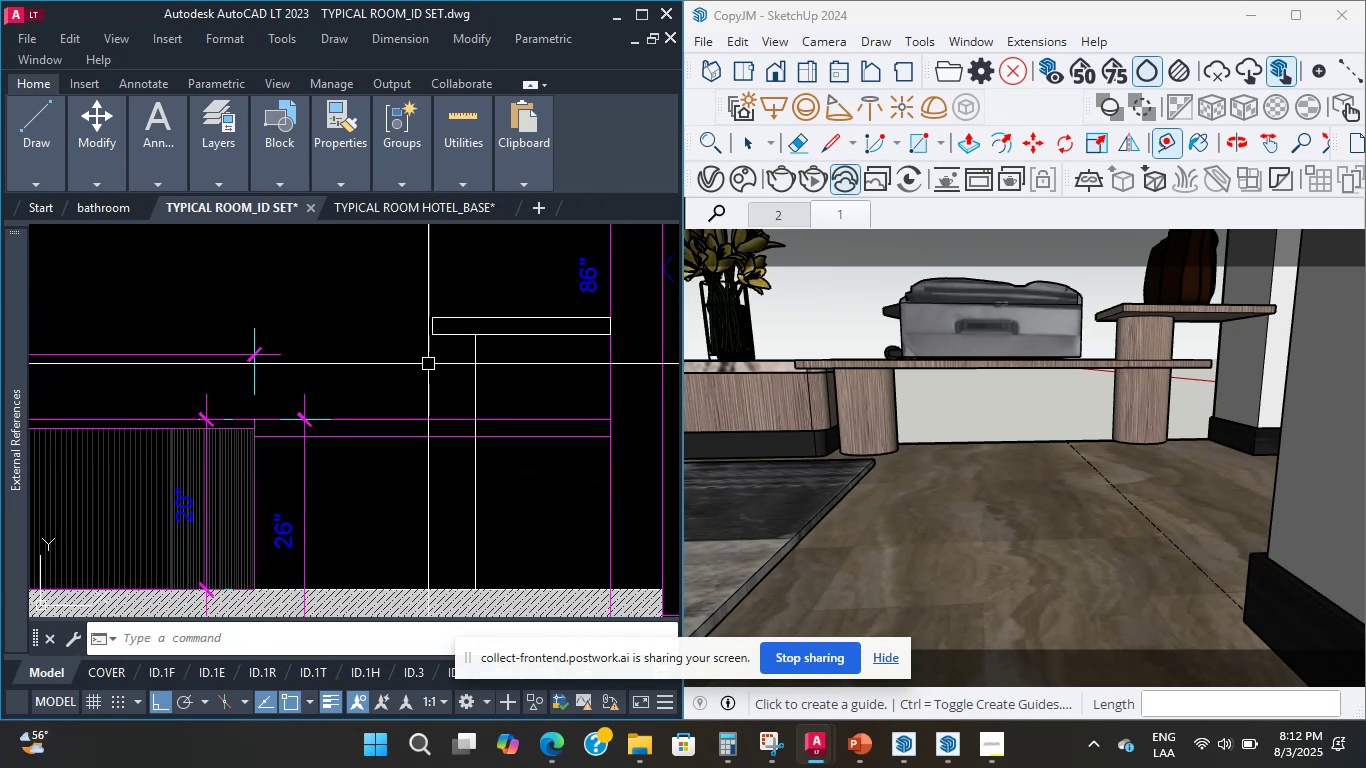 
scroll: coordinate [428, 364], scroll_direction: up, amount: 1.0
 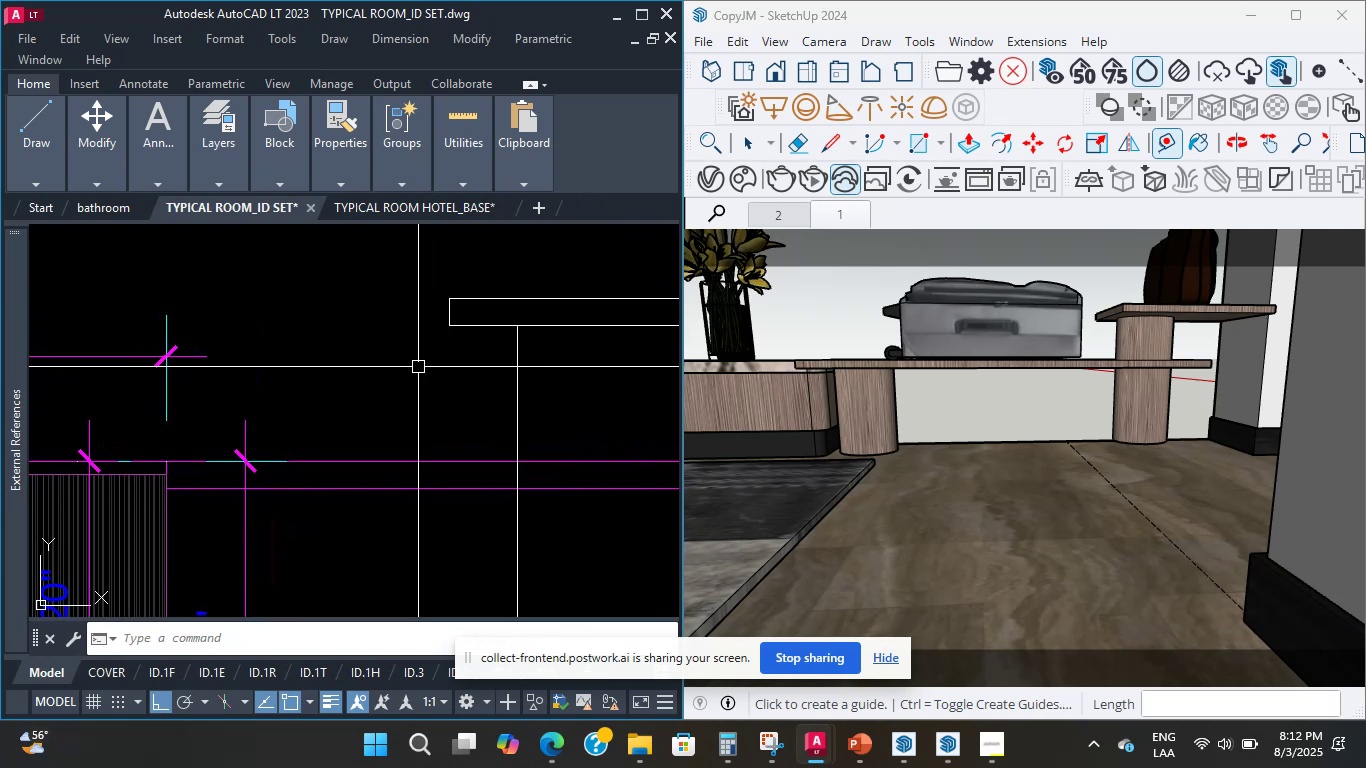 
wait(6.15)
 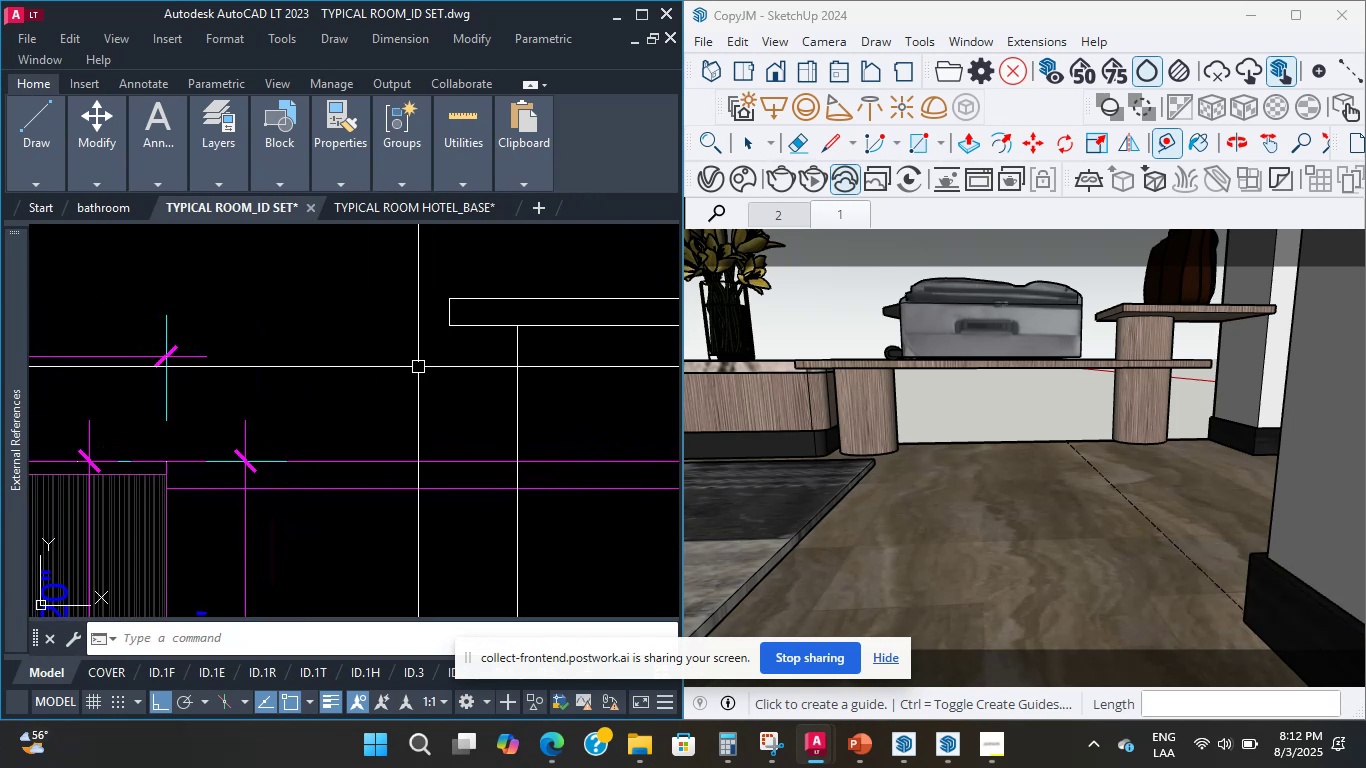 
scroll: coordinate [405, 394], scroll_direction: down, amount: 7.0
 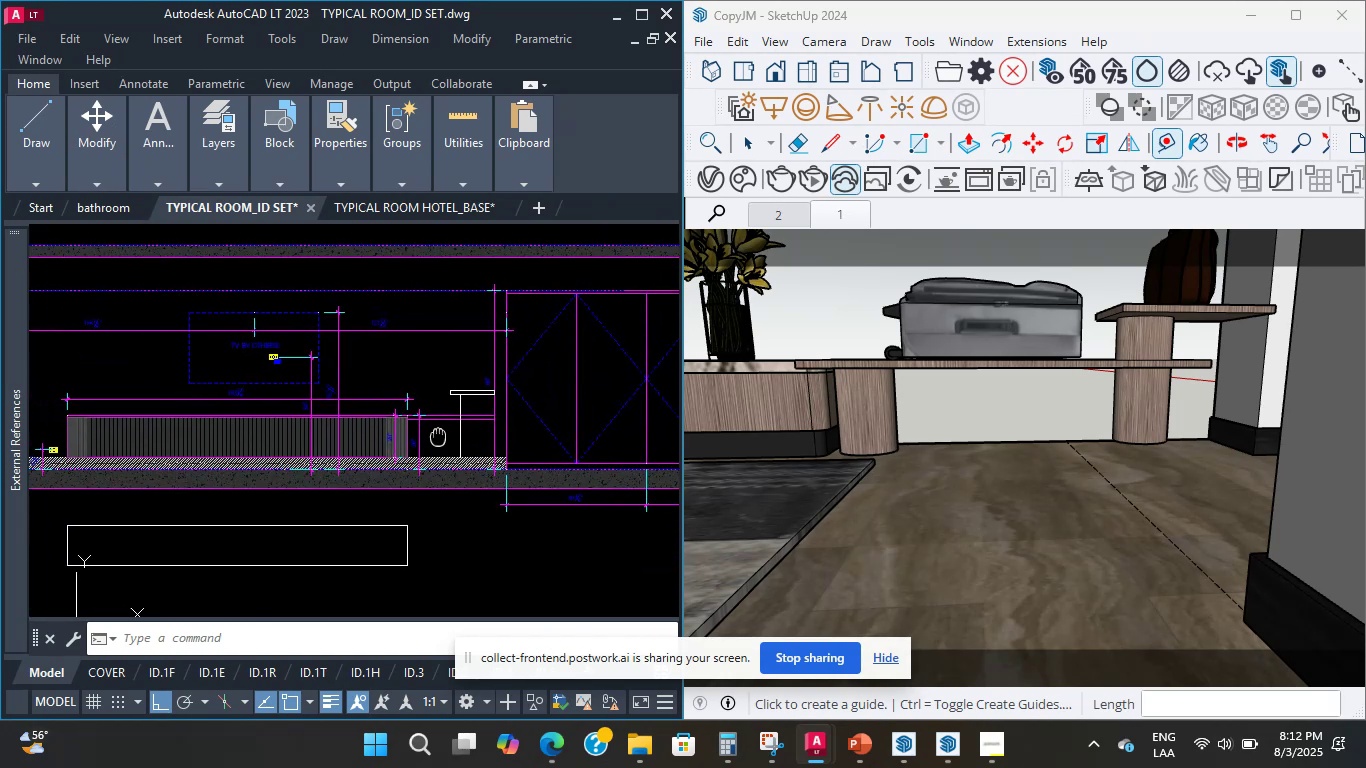 
scroll: coordinate [438, 425], scroll_direction: up, amount: 2.0
 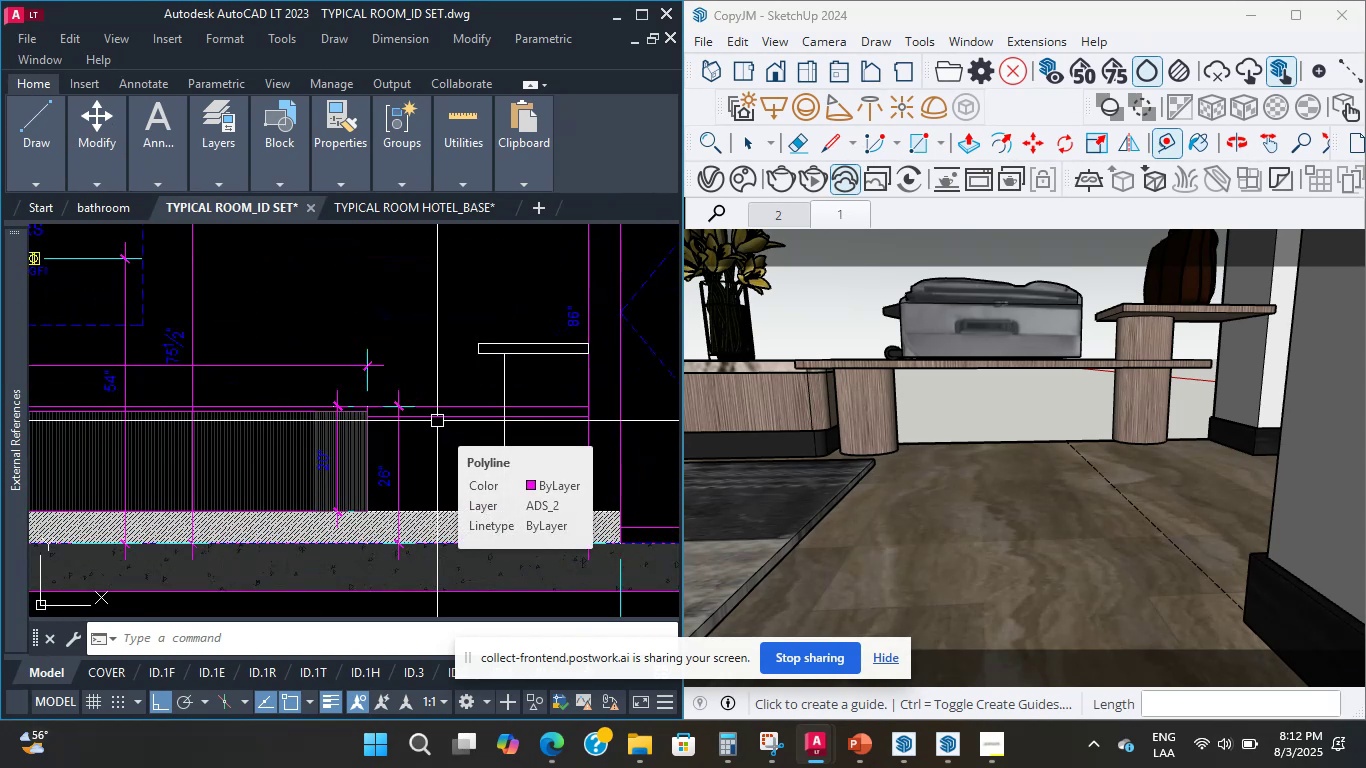 
double_click([428, 415])
 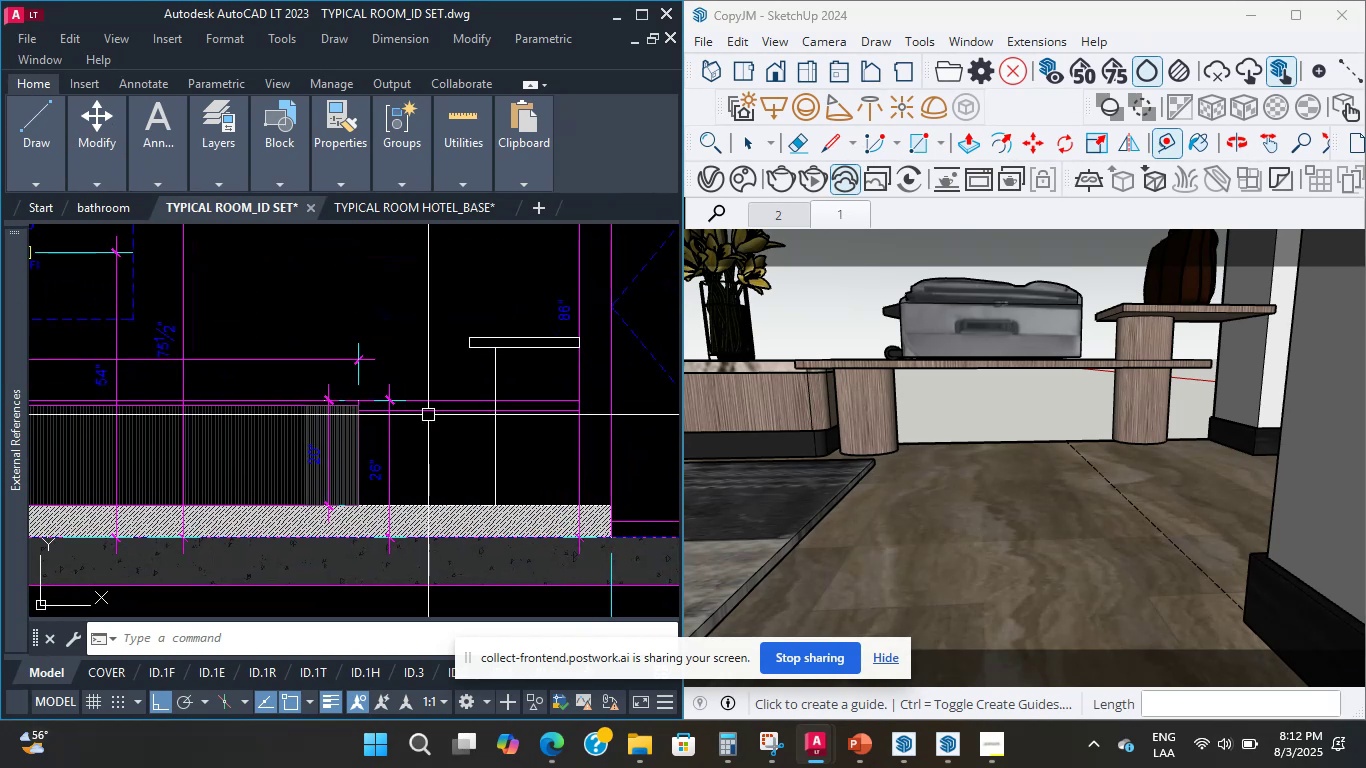 
scroll: coordinate [510, 374], scroll_direction: up, amount: 3.0
 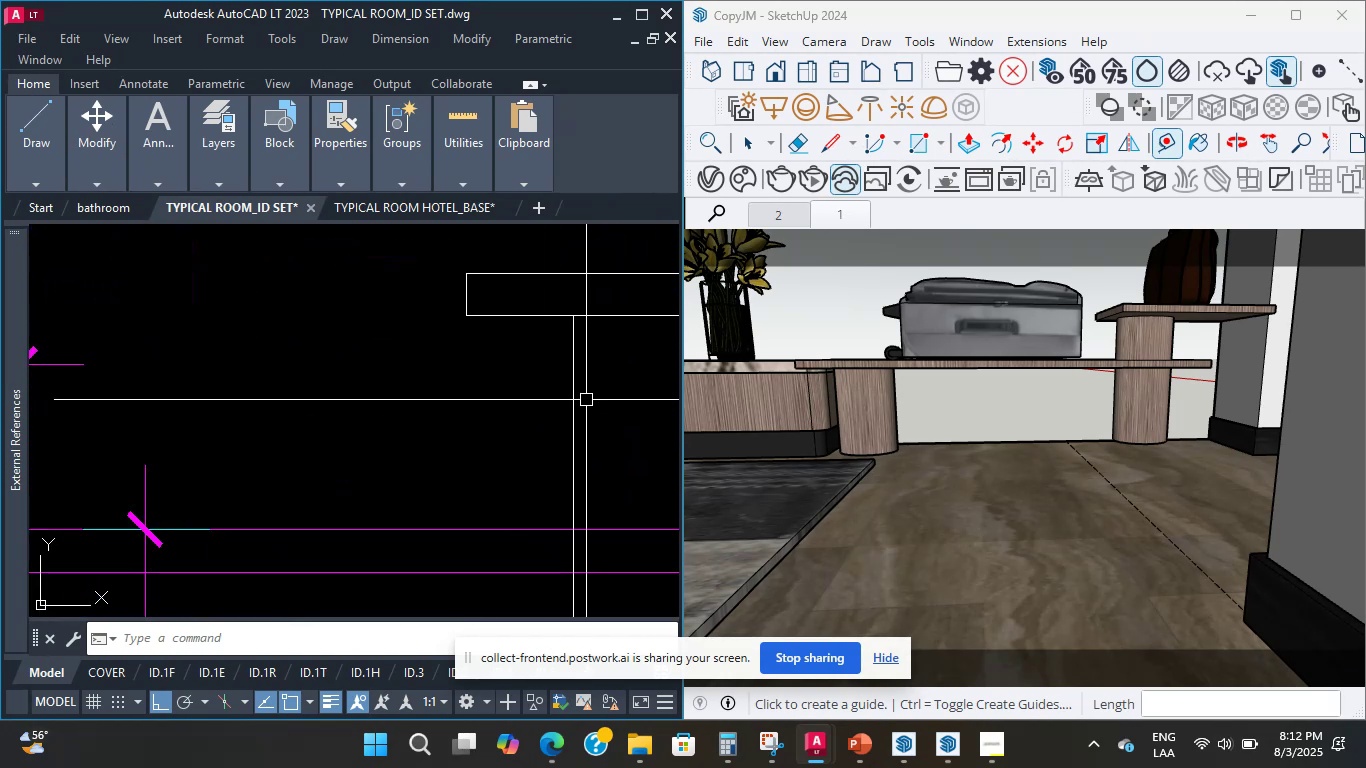 
double_click([525, 390])
 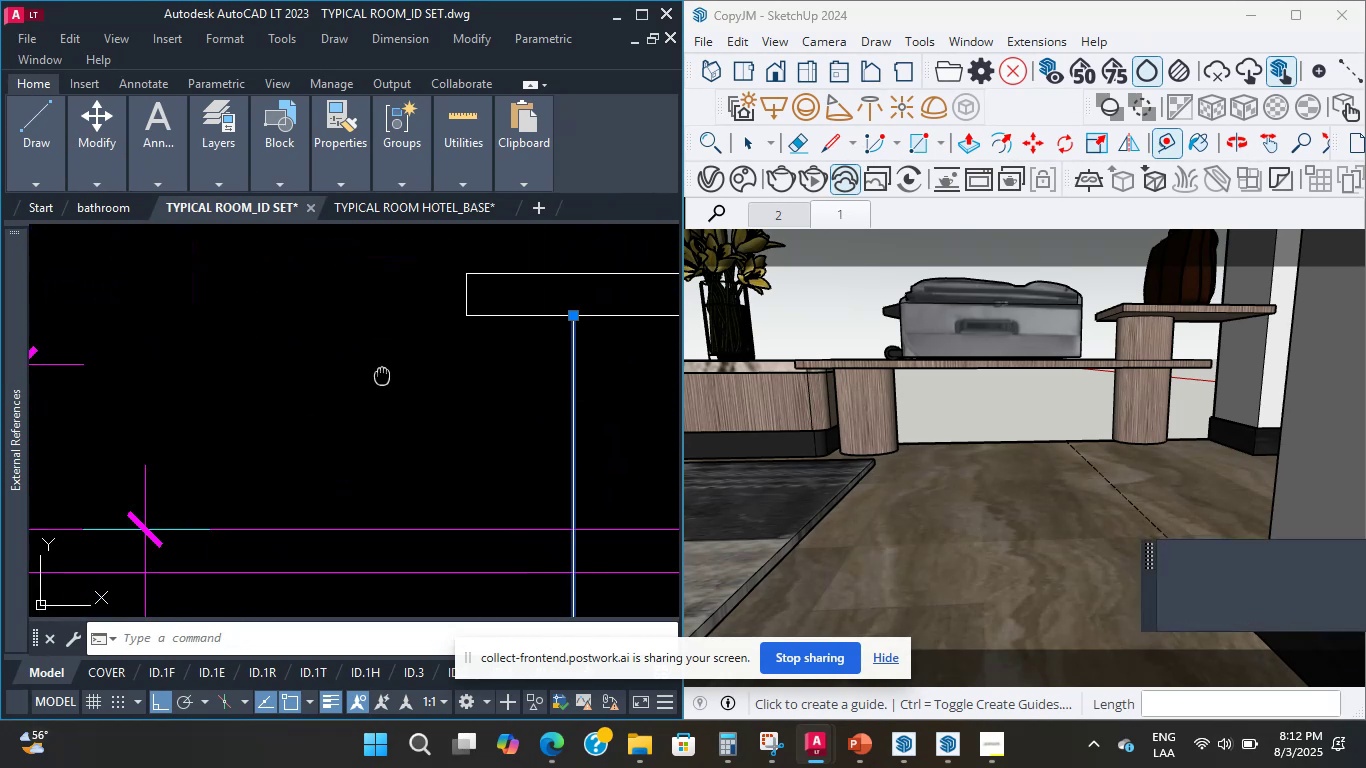 
key(M)
 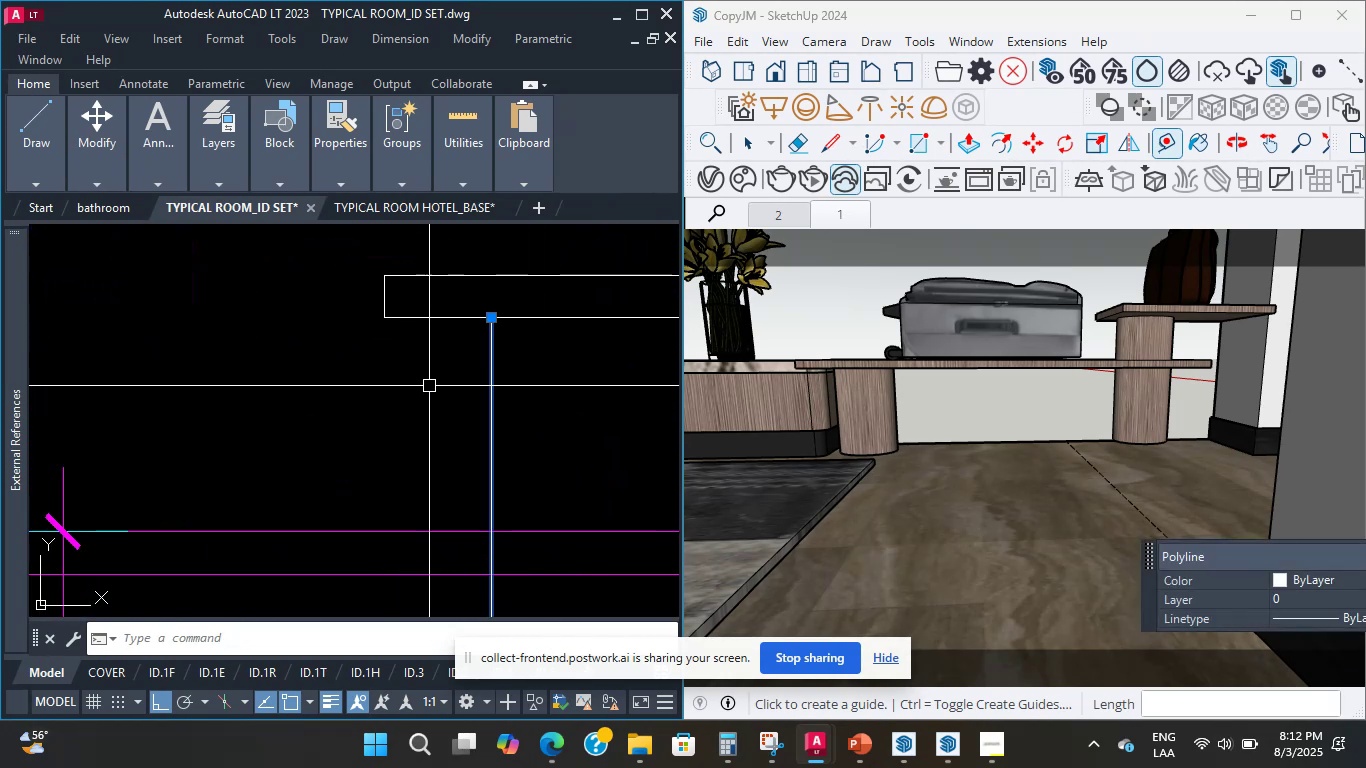 
key(Space)
 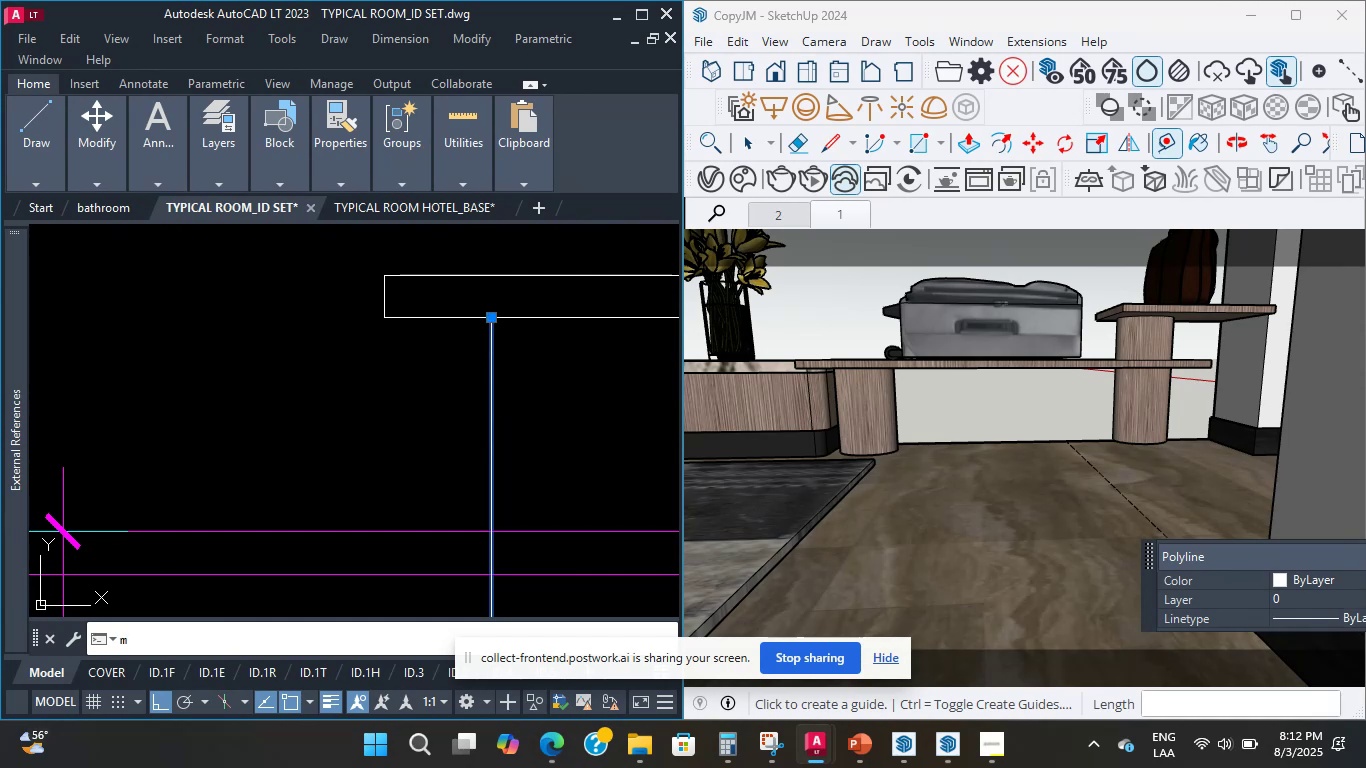 
left_click([590, 420])
 